 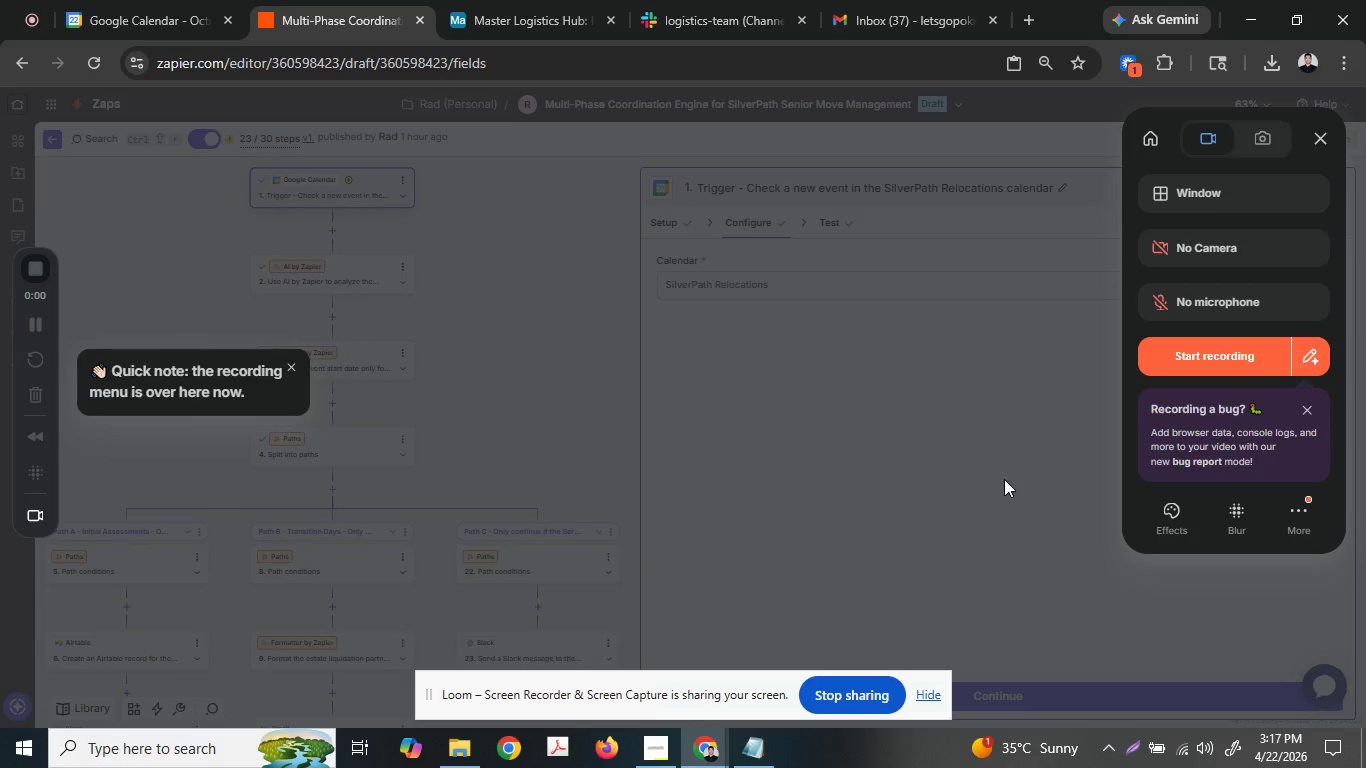 
left_click([918, 691])
 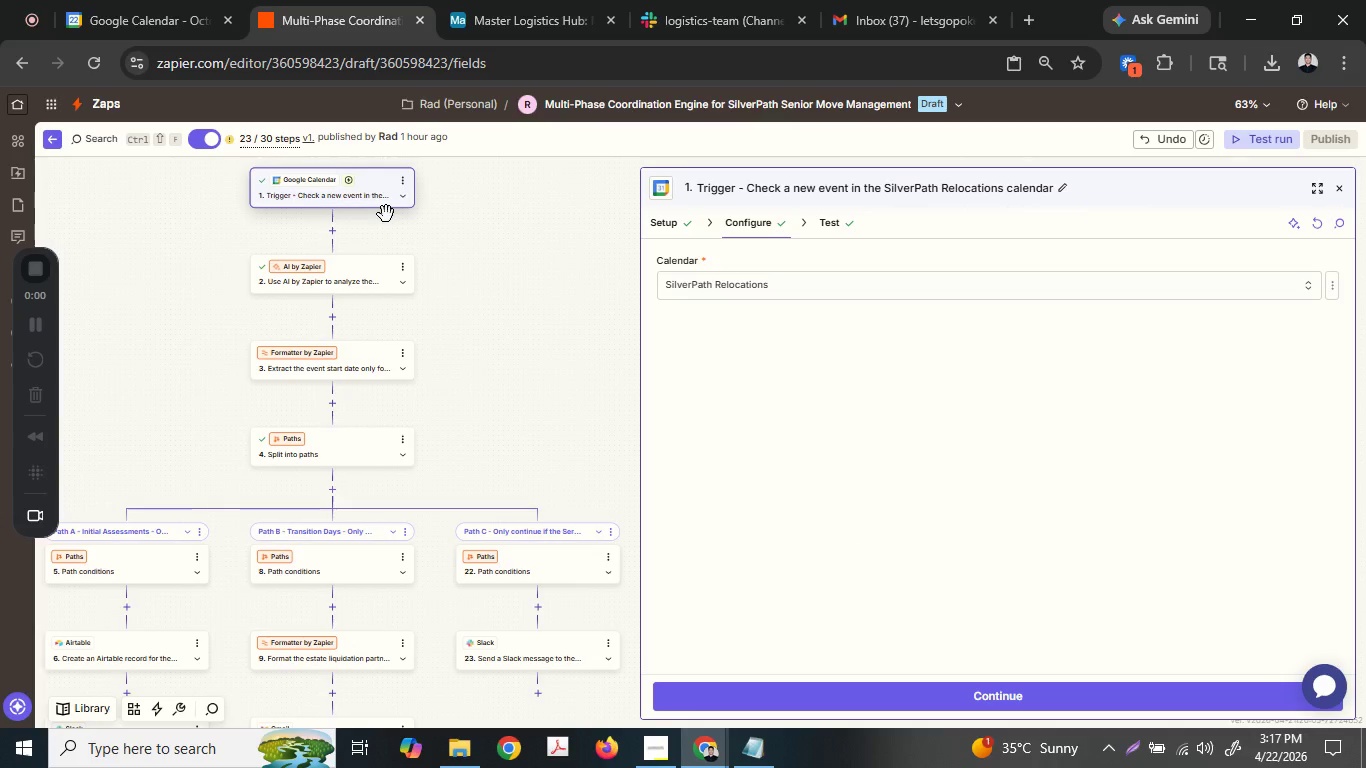 
left_click([347, 199])
 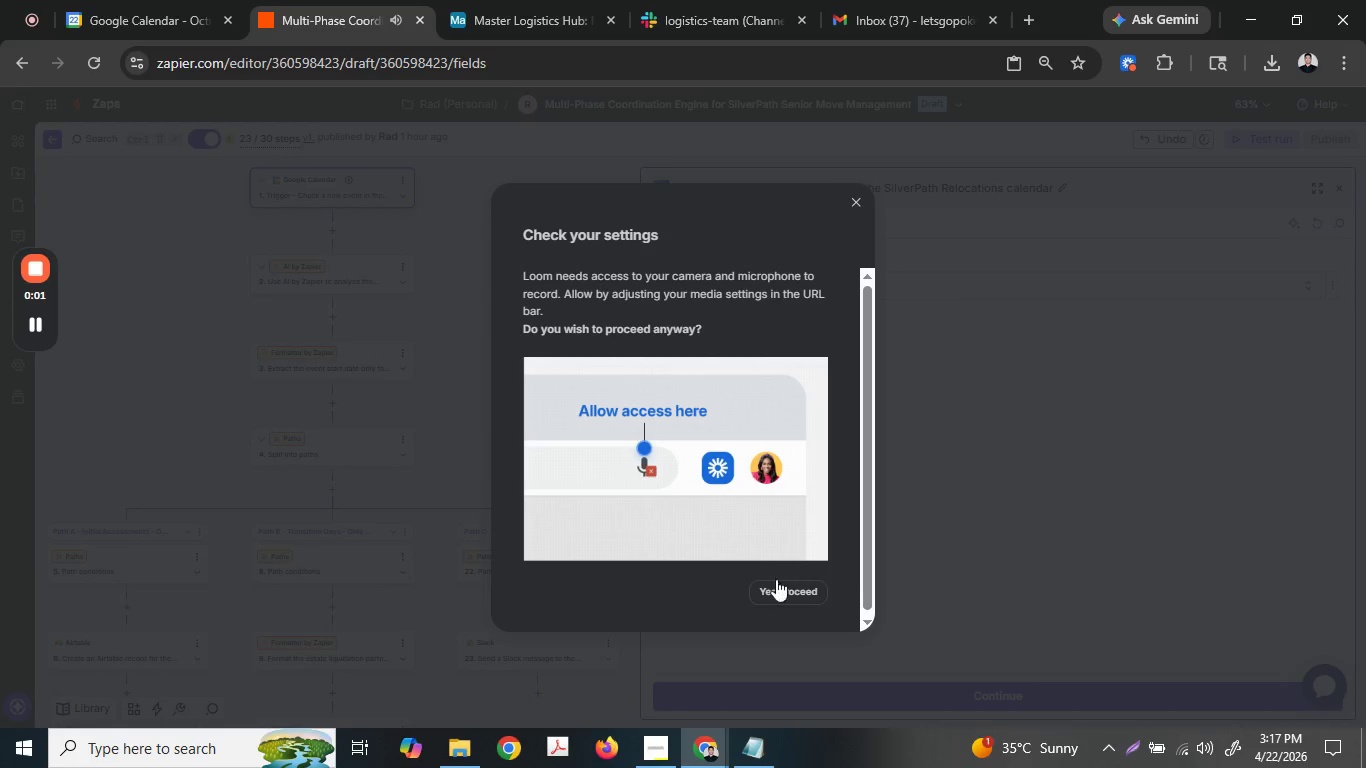 
left_click([776, 582])
 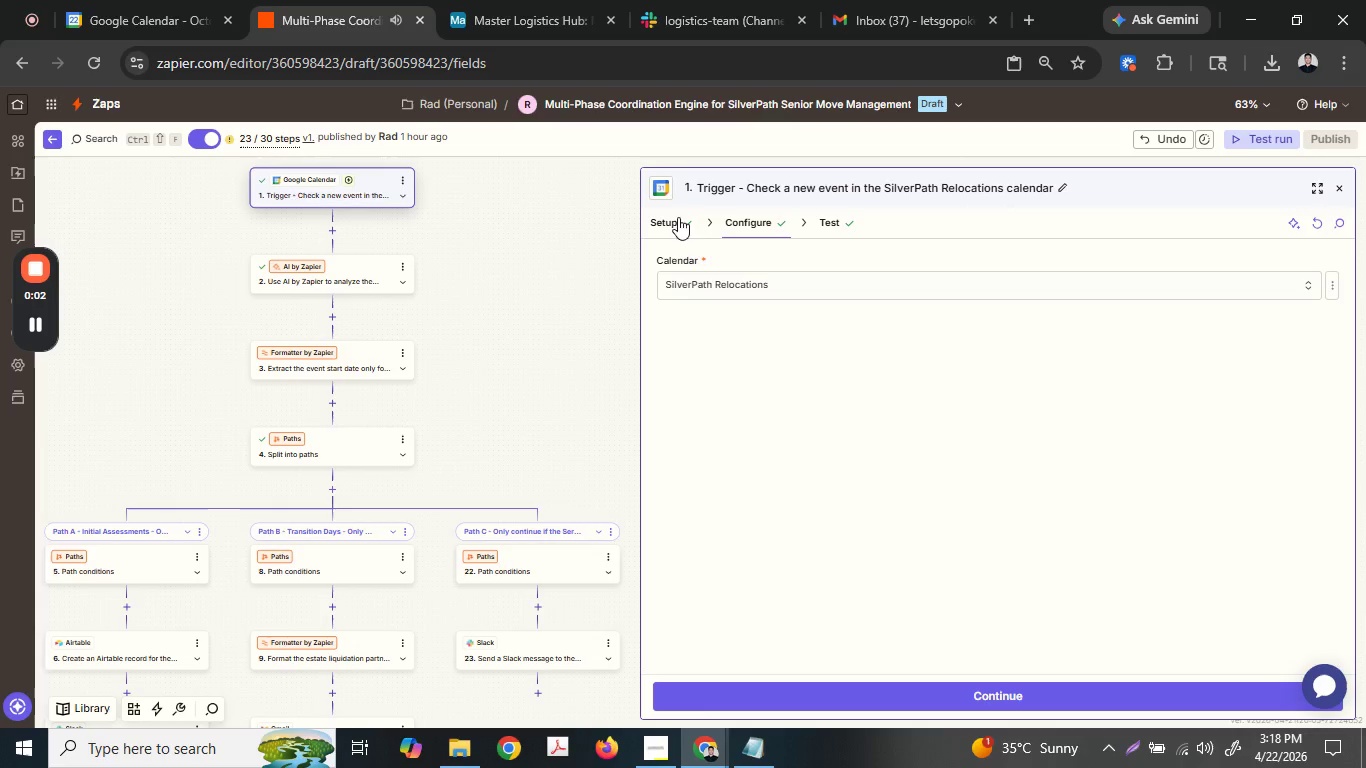 
left_click([671, 223])
 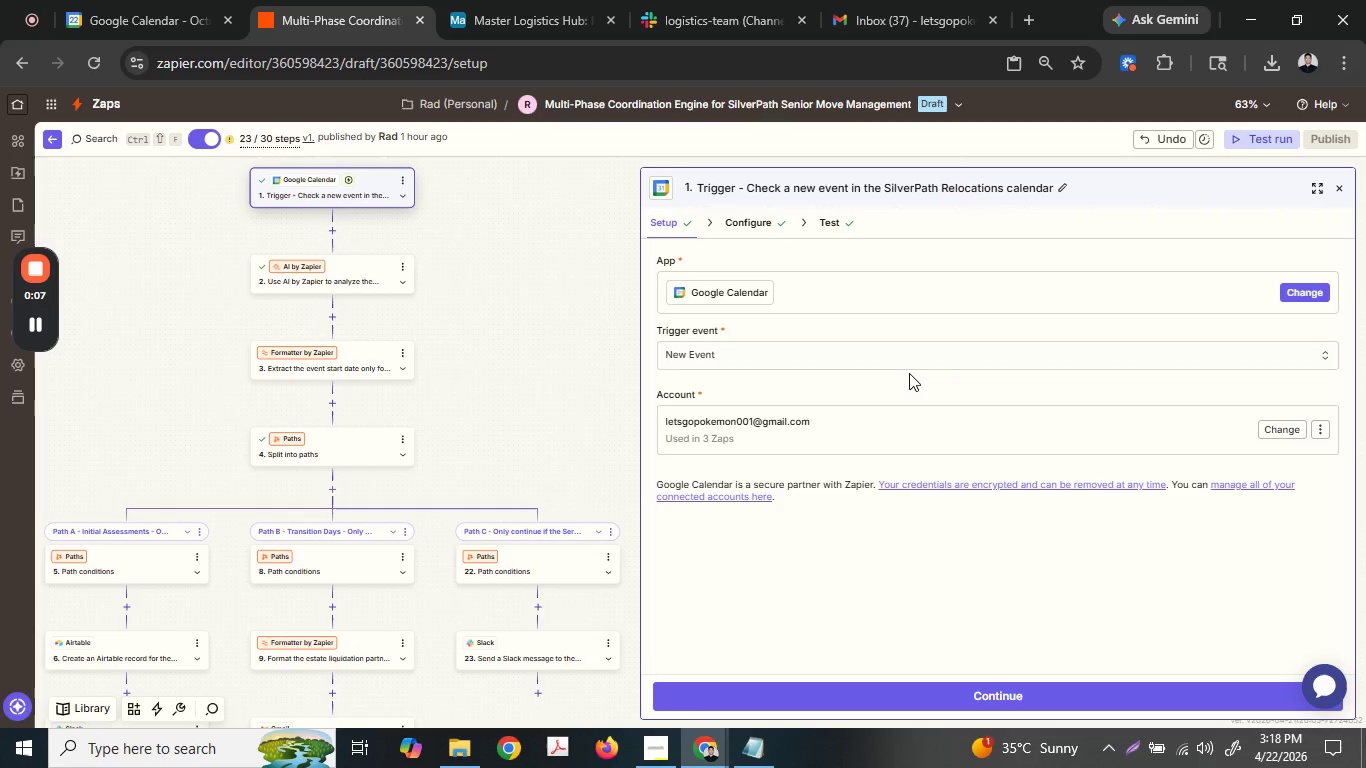 
left_click([728, 226])
 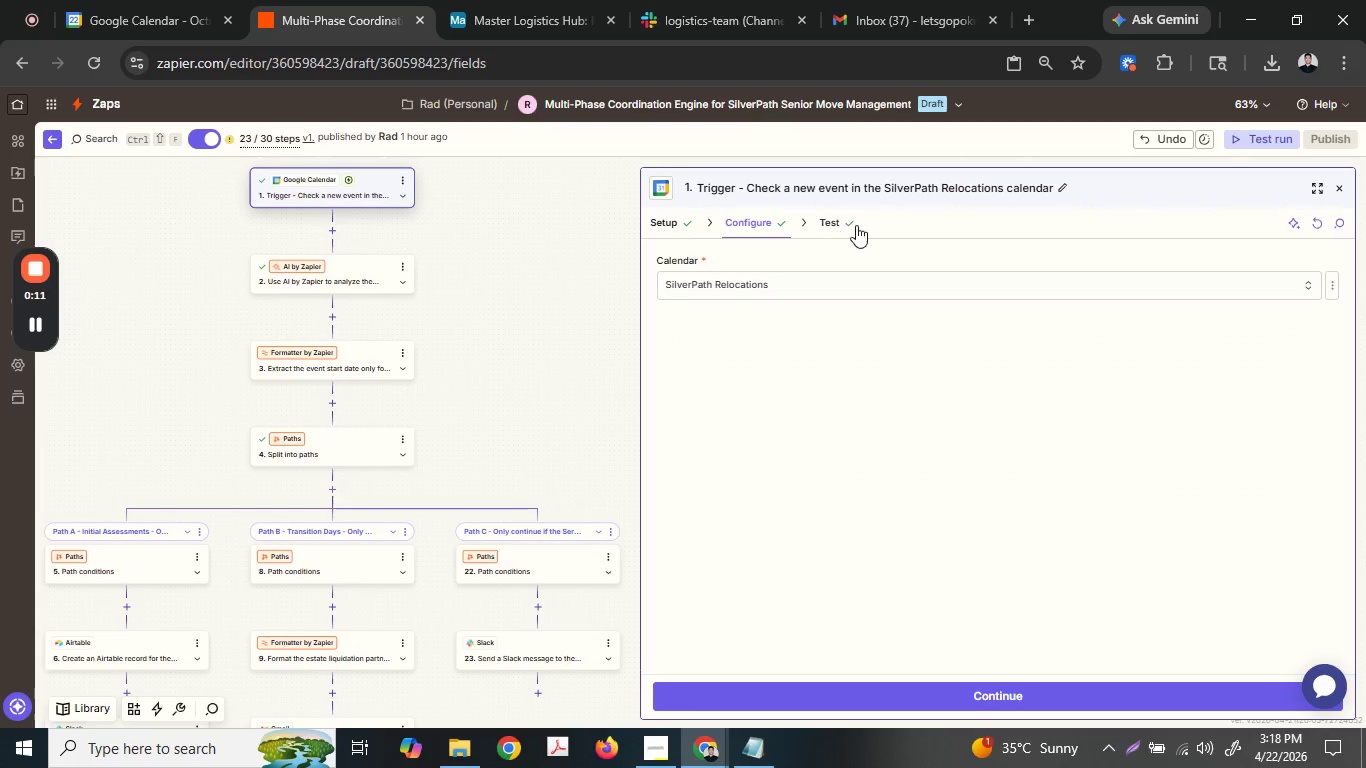 
left_click([840, 219])
 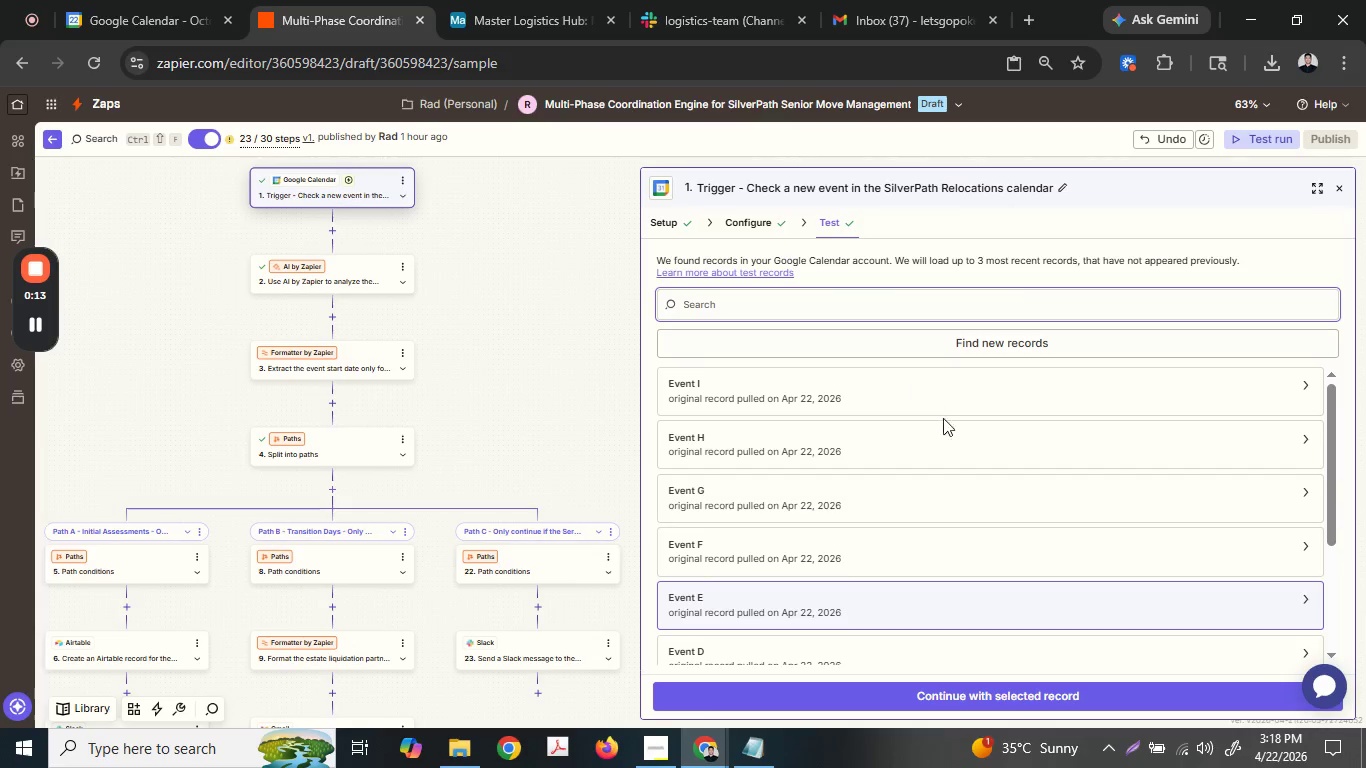 
scroll: coordinate [856, 547], scroll_direction: down, amount: 5.0
 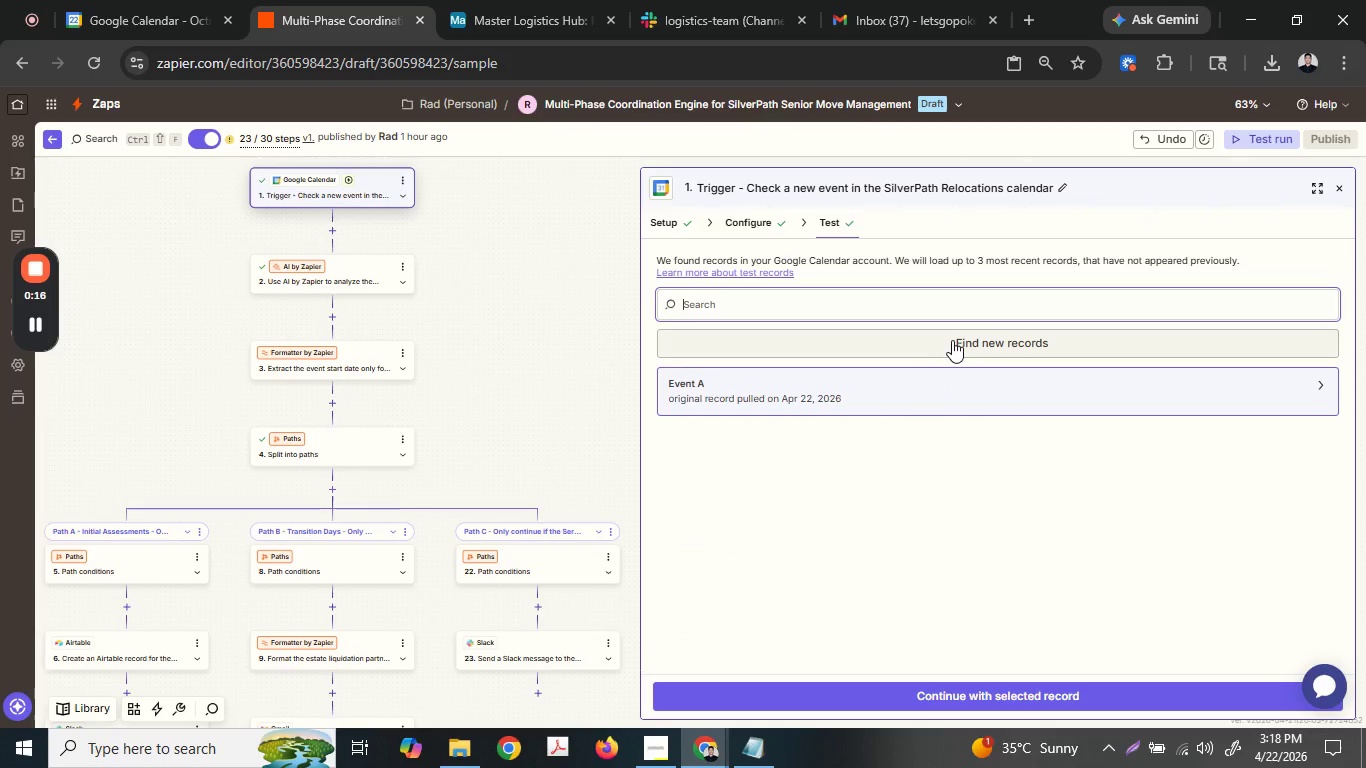 
left_click([953, 340])
 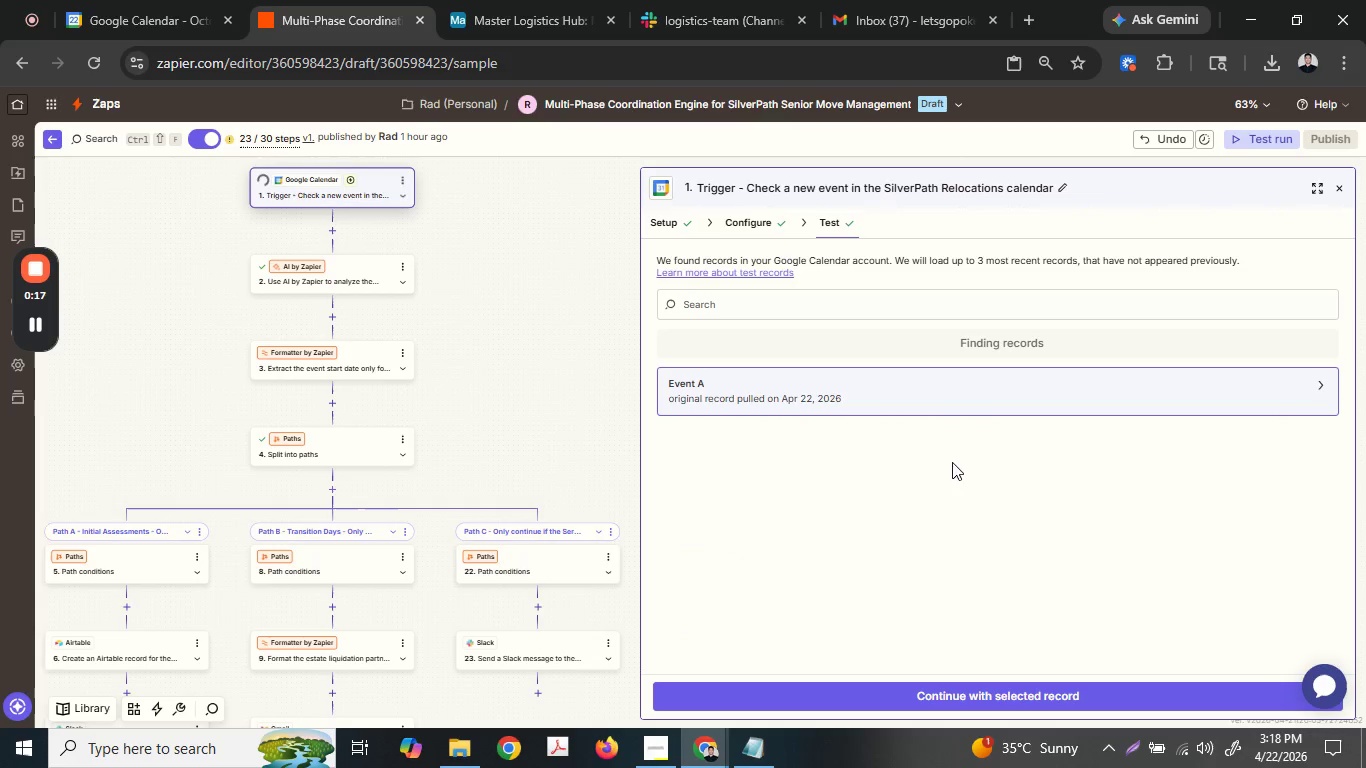 
scroll: coordinate [951, 477], scroll_direction: up, amount: 2.0
 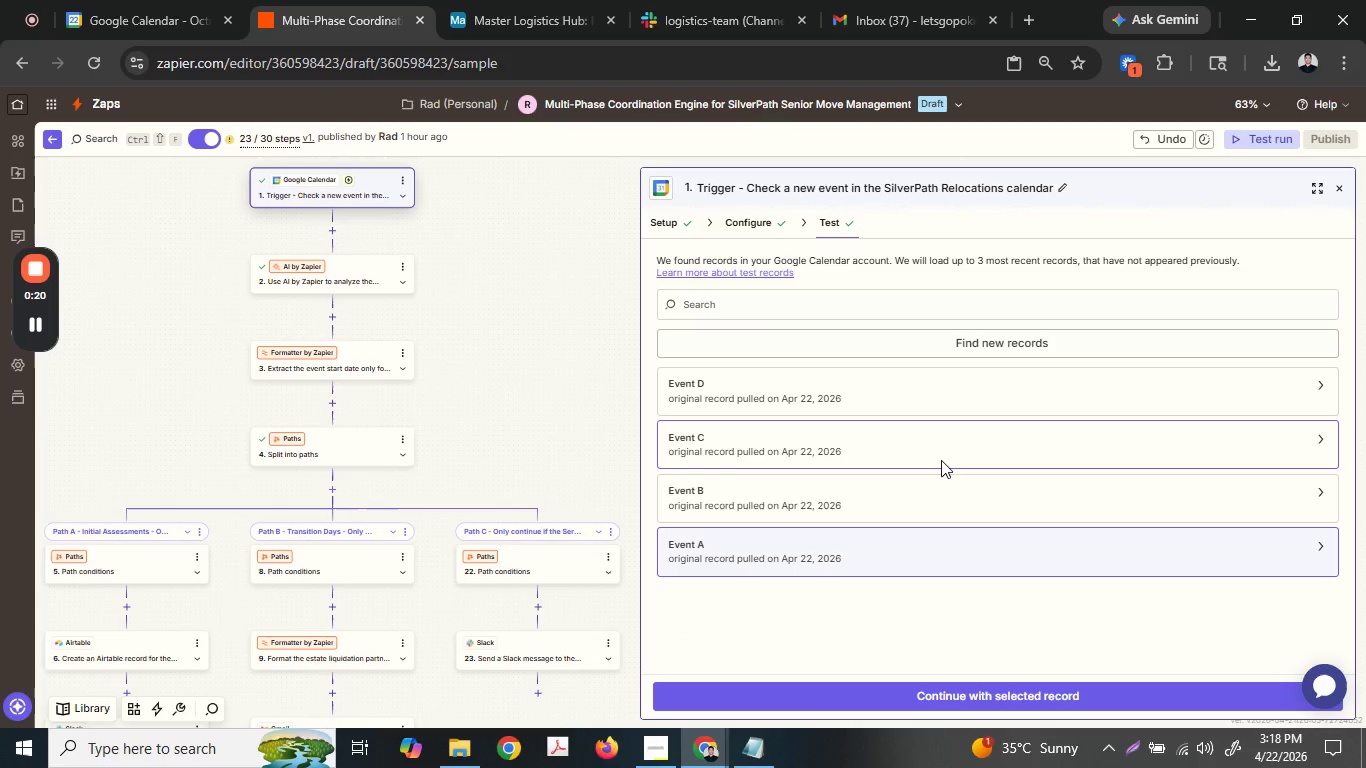 
left_click([939, 502])
 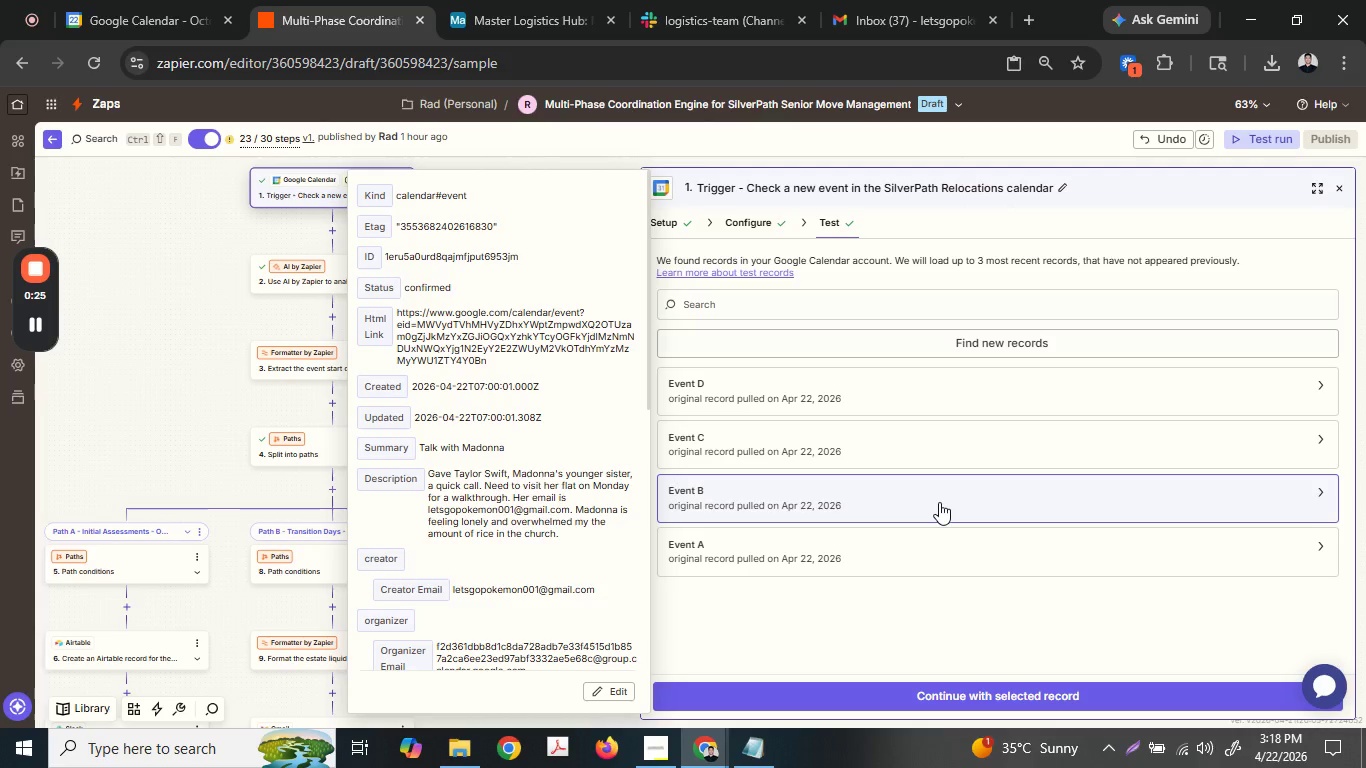 
wait(5.34)
 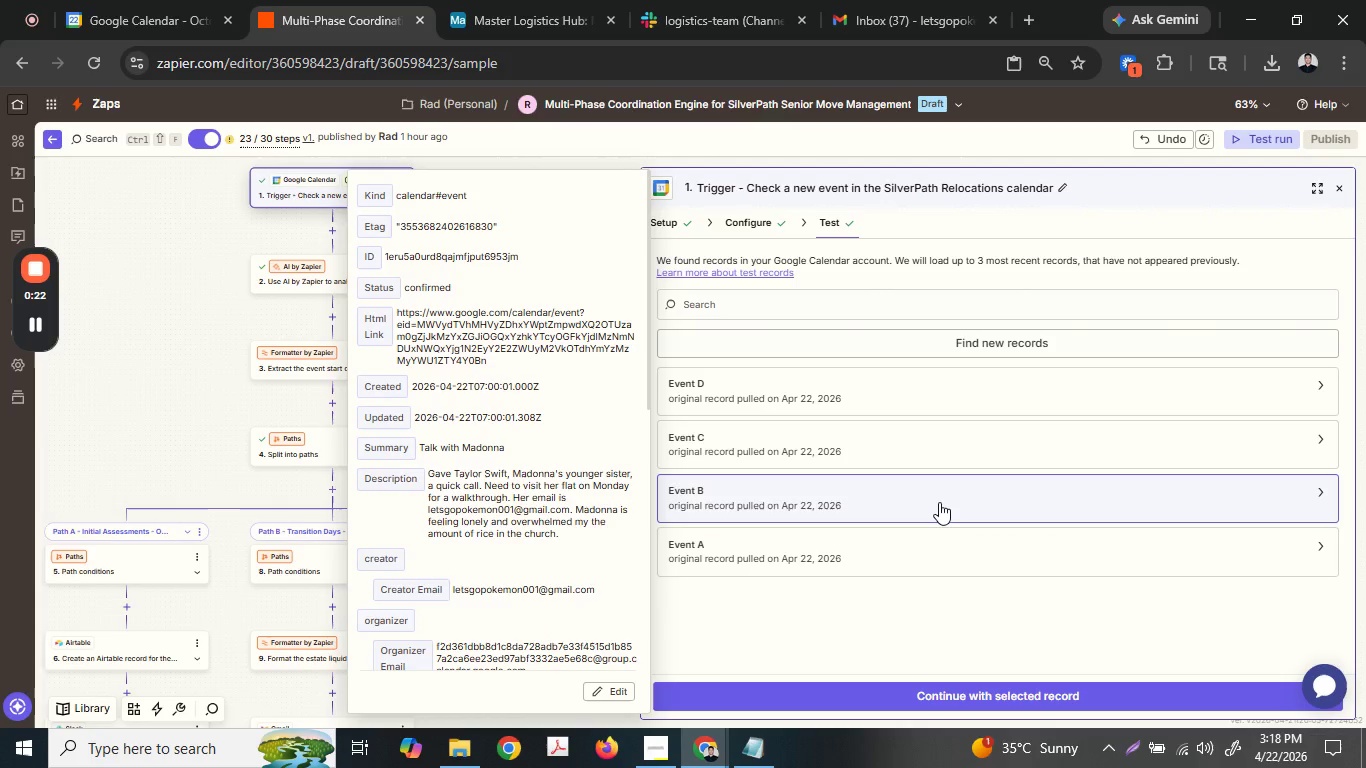 
left_click([928, 553])
 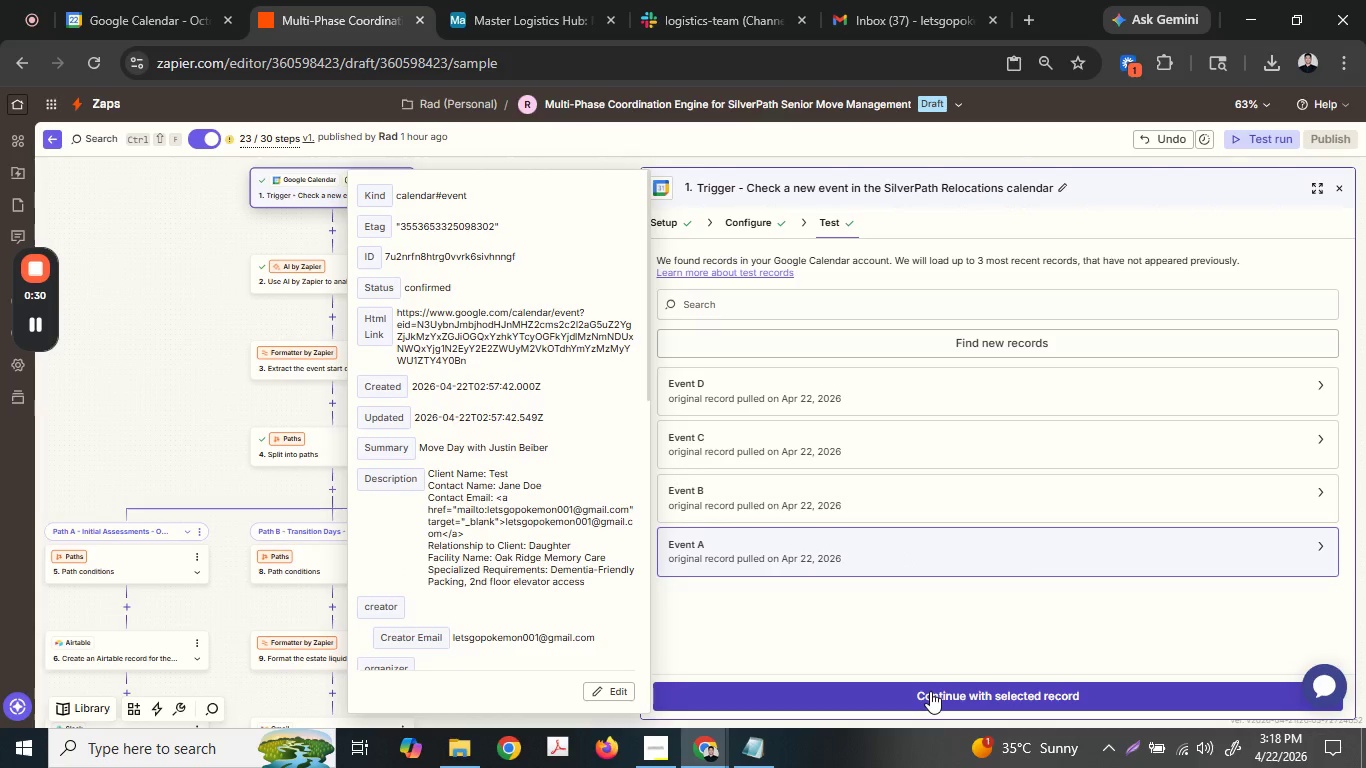 
wait(5.7)
 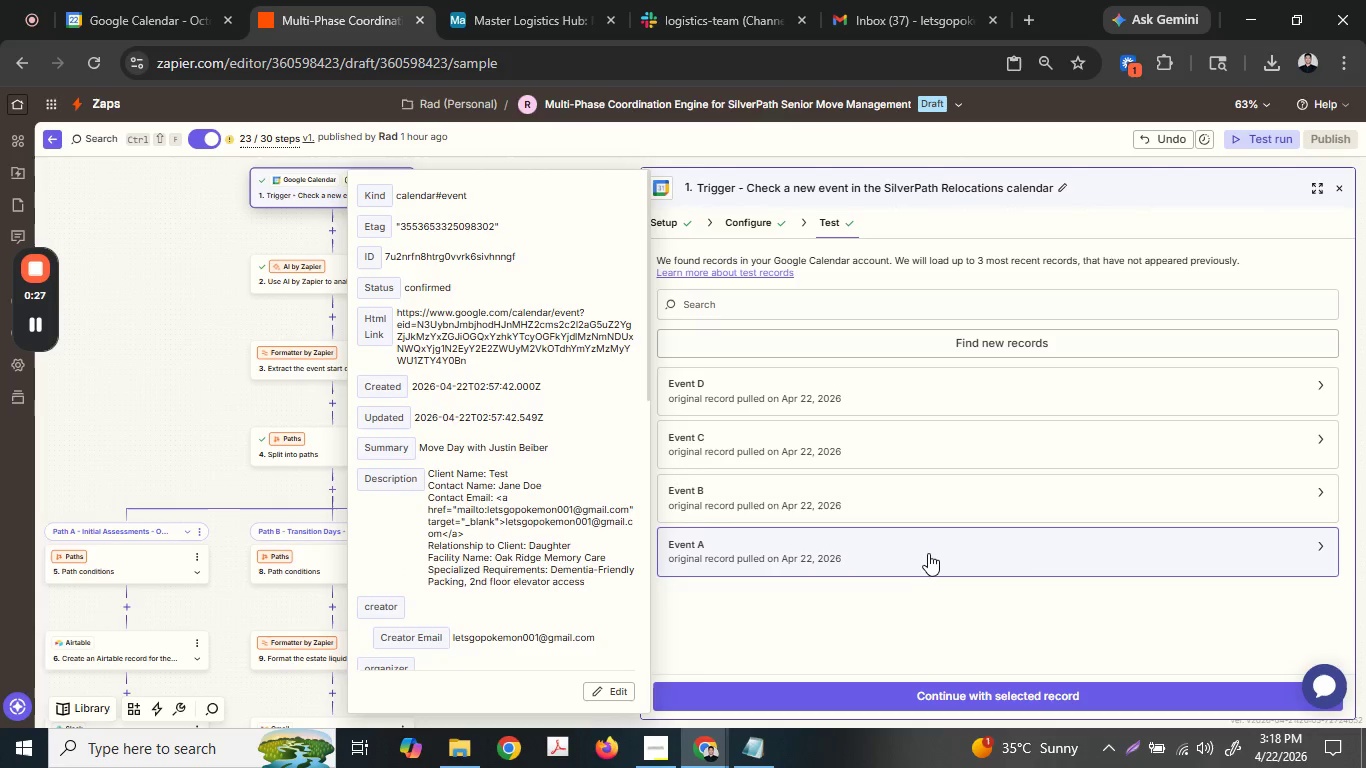 
left_click([930, 691])
 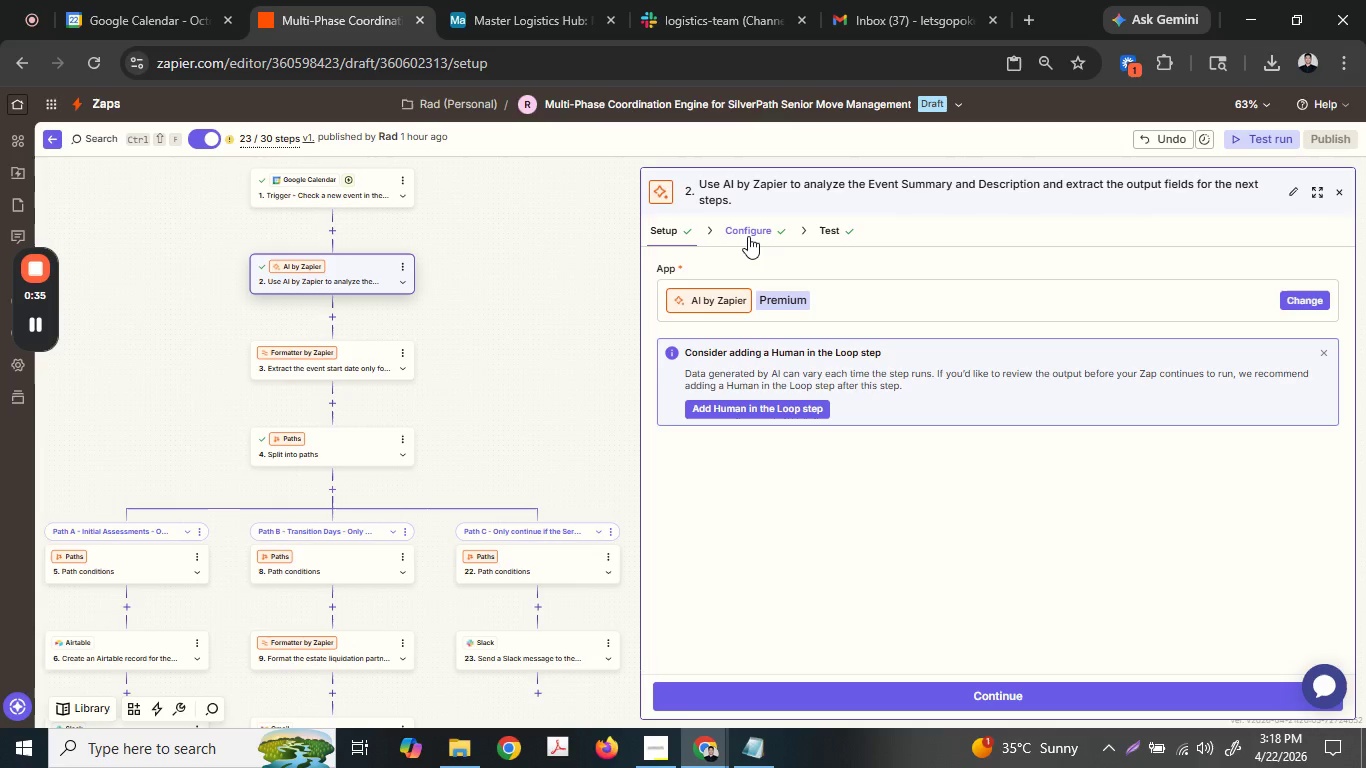 
left_click([748, 236])
 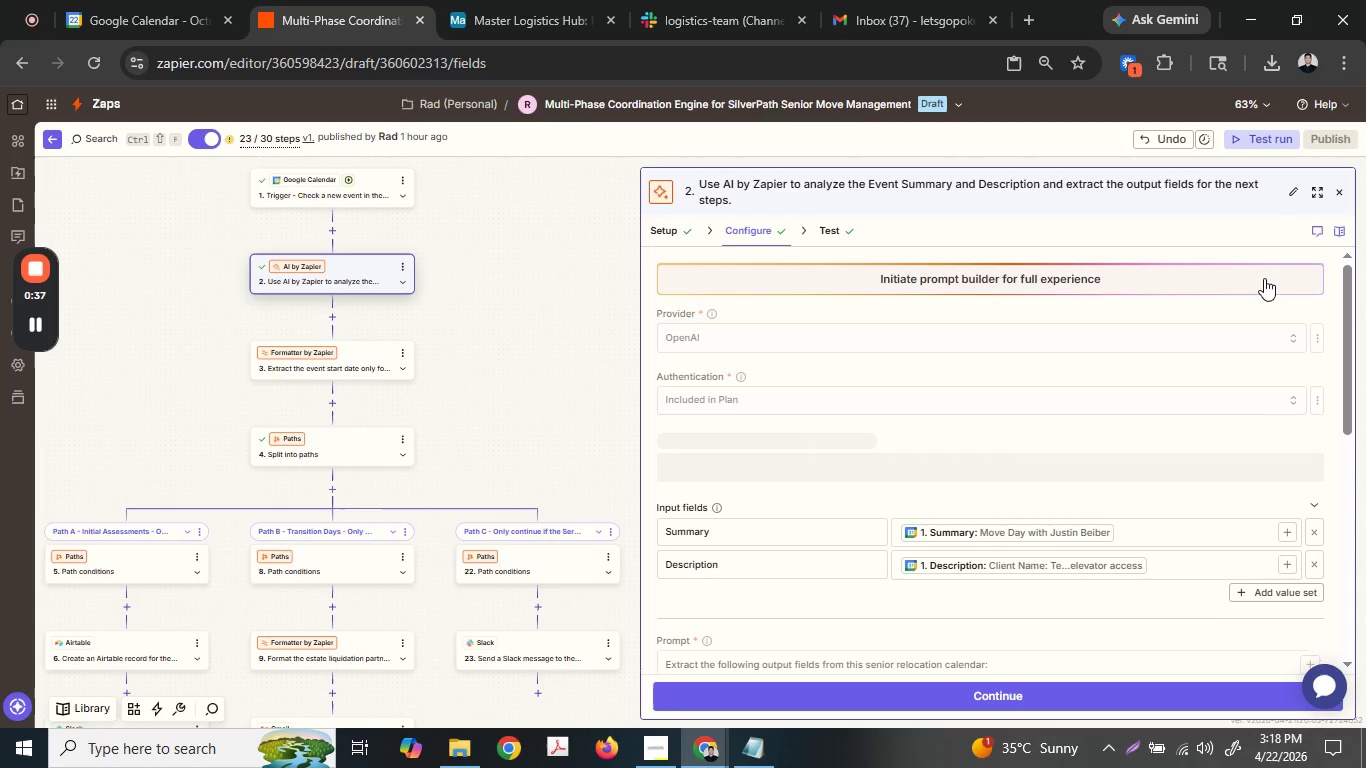 
left_click([1248, 280])
 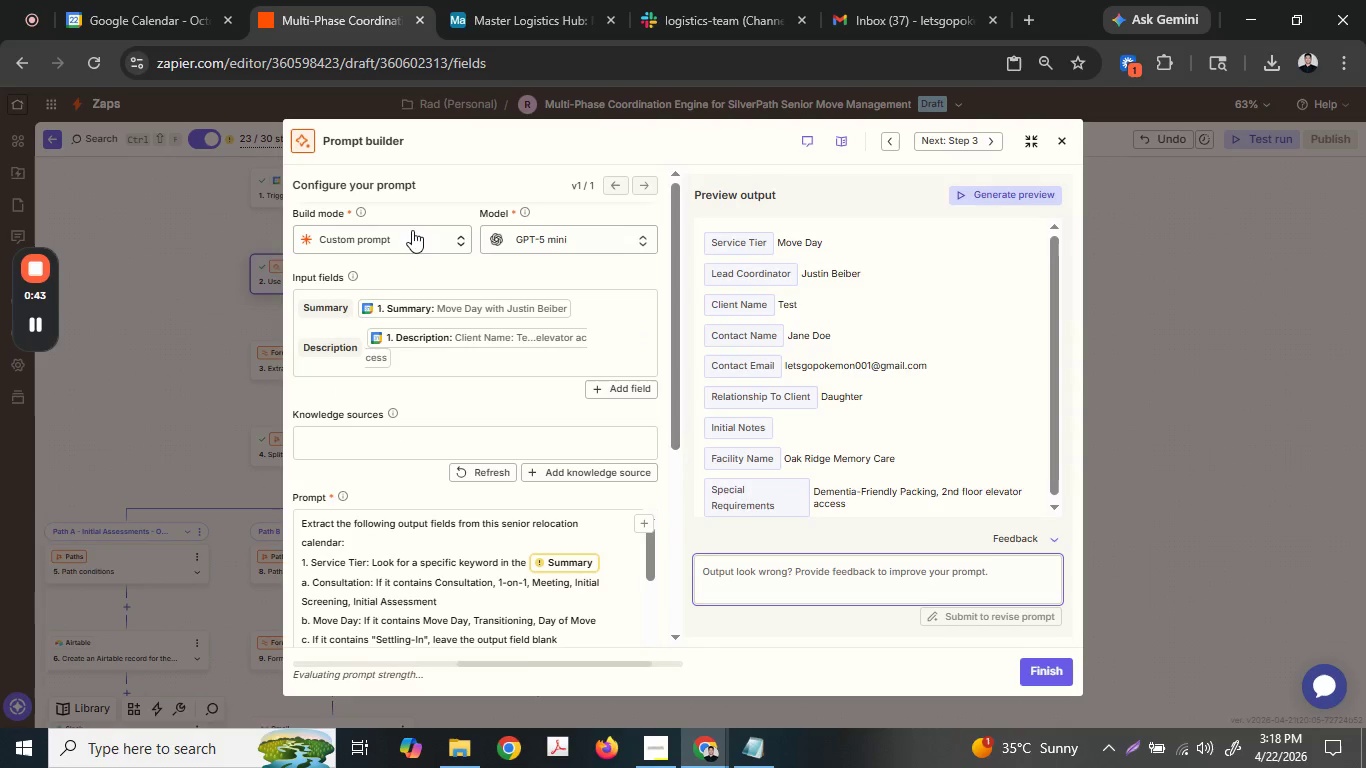 
wait(7.03)
 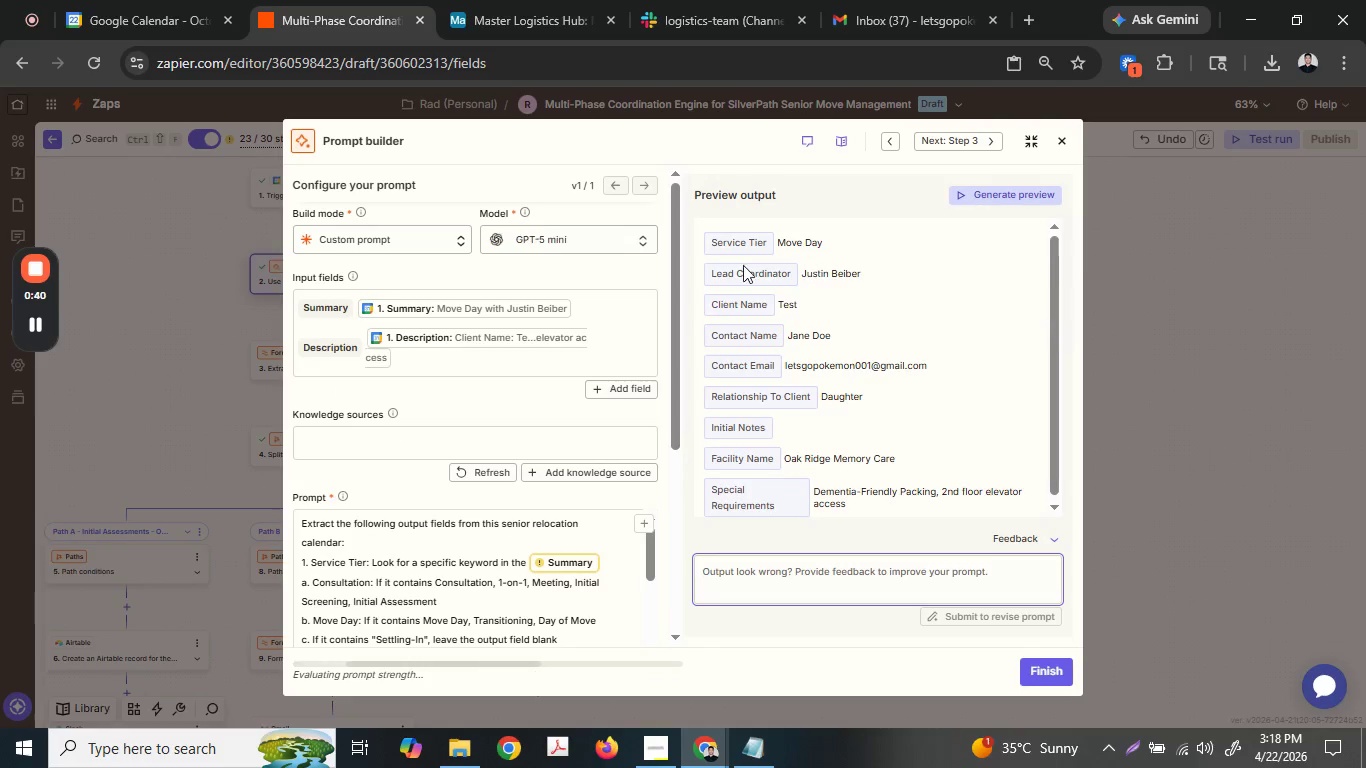 
scroll: coordinate [502, 410], scroll_direction: down, amount: 2.0
 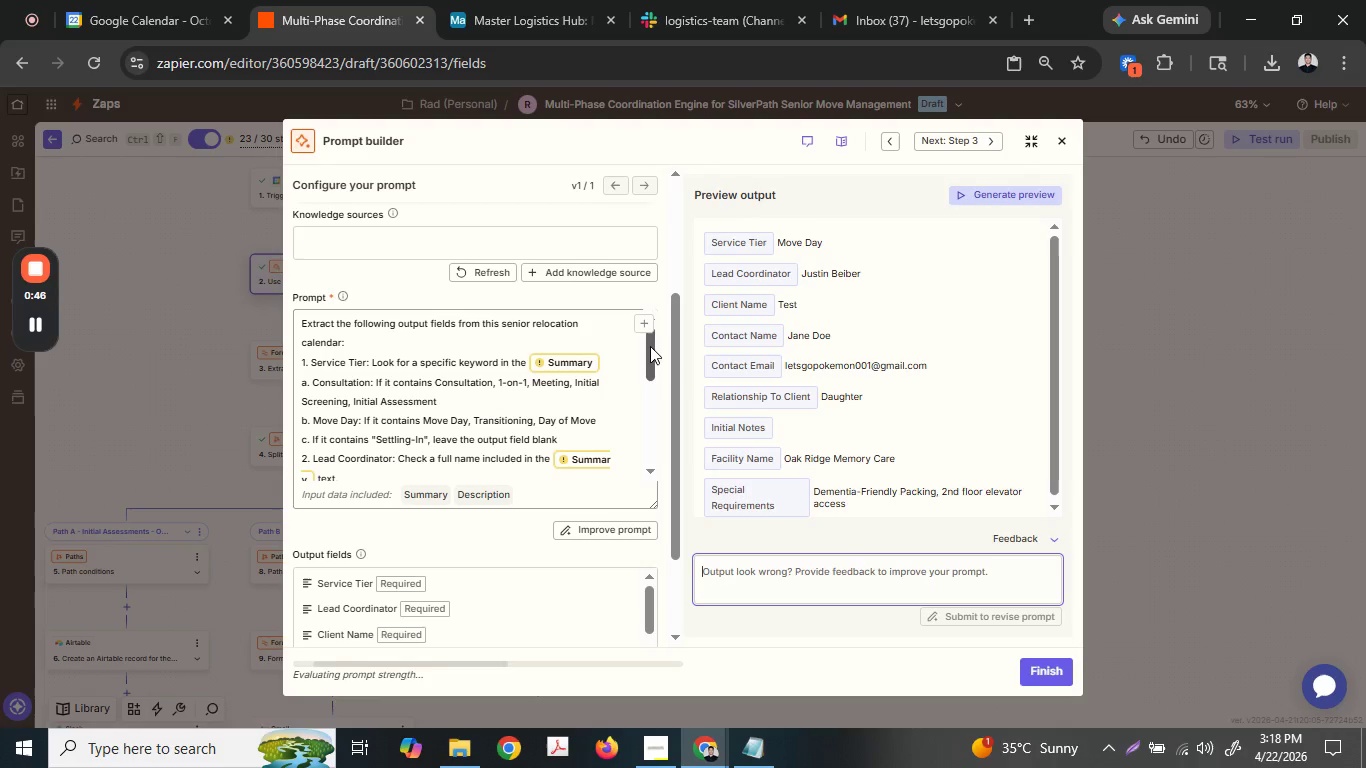 
left_click_drag(start_coordinate=[651, 346], to_coordinate=[654, 461])
 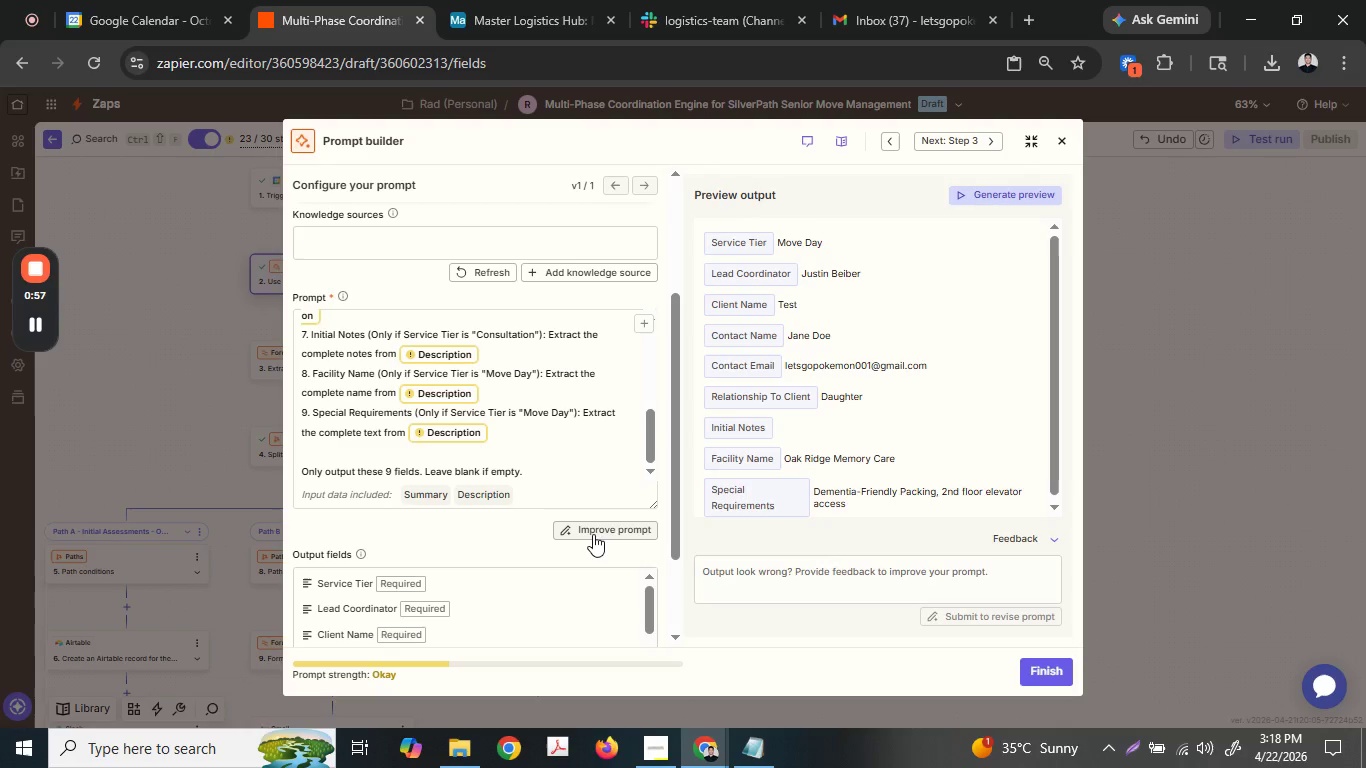 
scroll: coordinate [585, 527], scroll_direction: down, amount: 2.0
 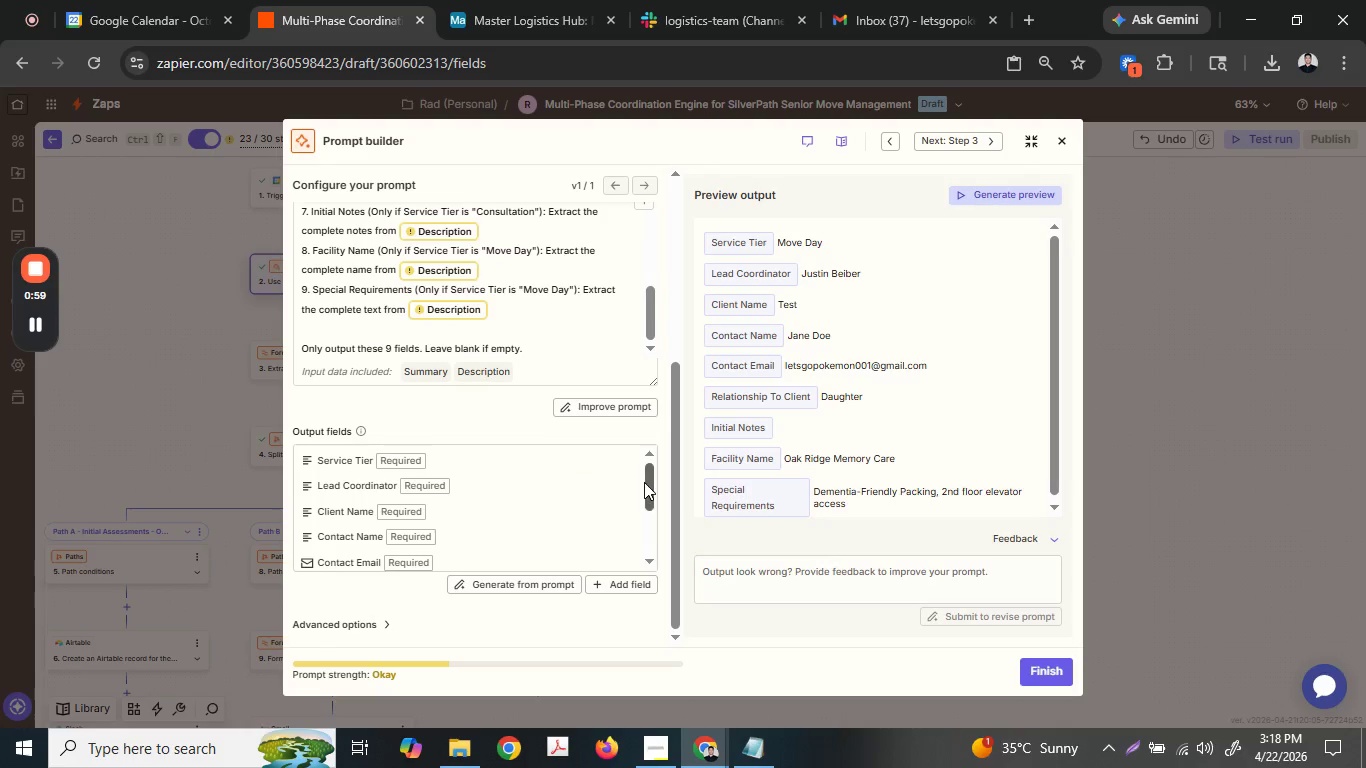 
left_click_drag(start_coordinate=[645, 481], to_coordinate=[642, 544])
 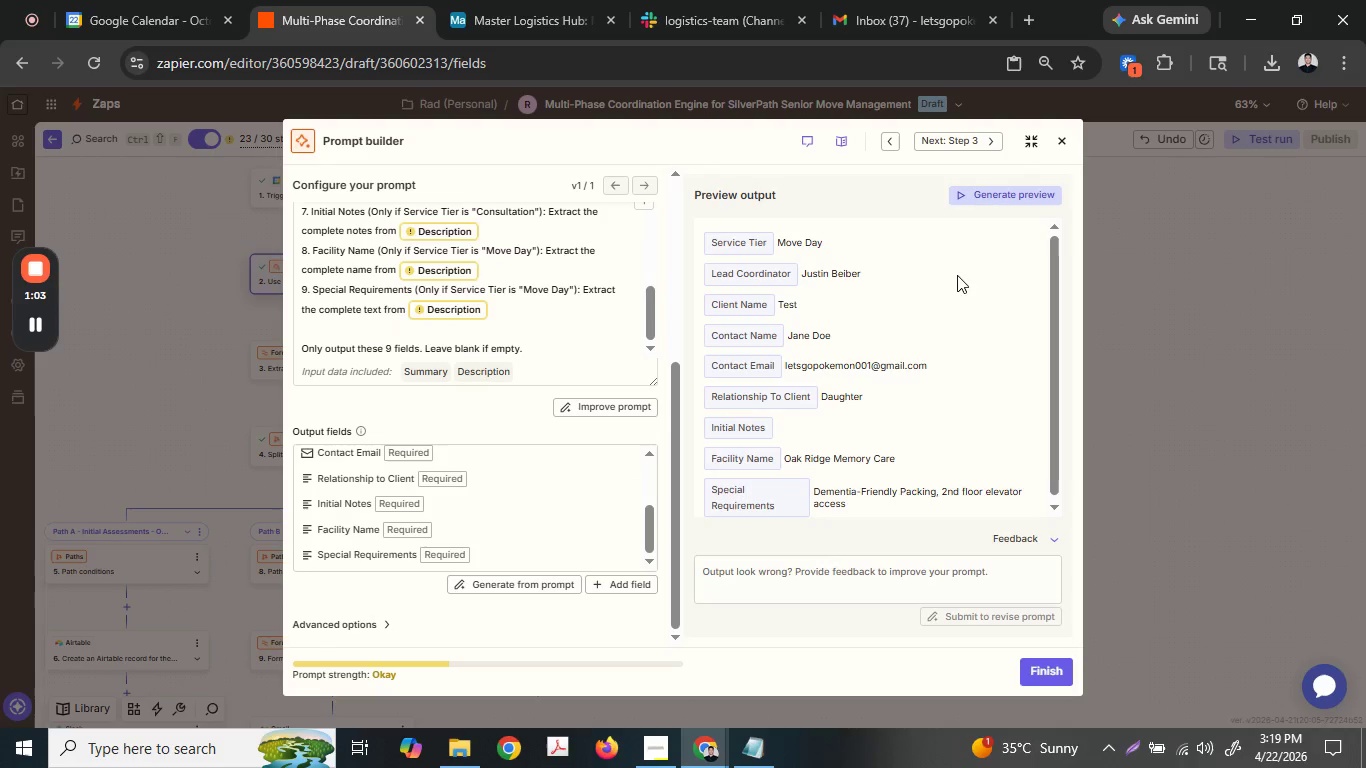 
left_click([1002, 198])
 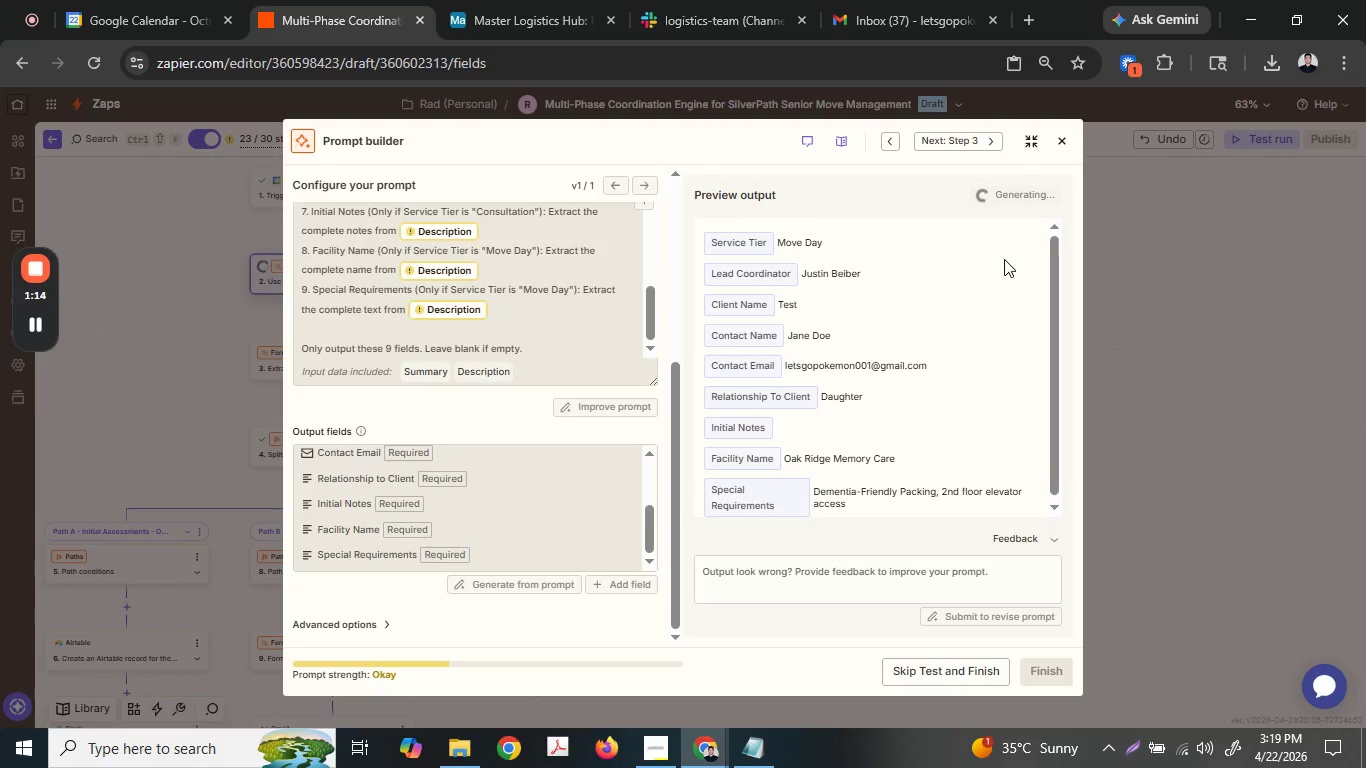 
wait(15.05)
 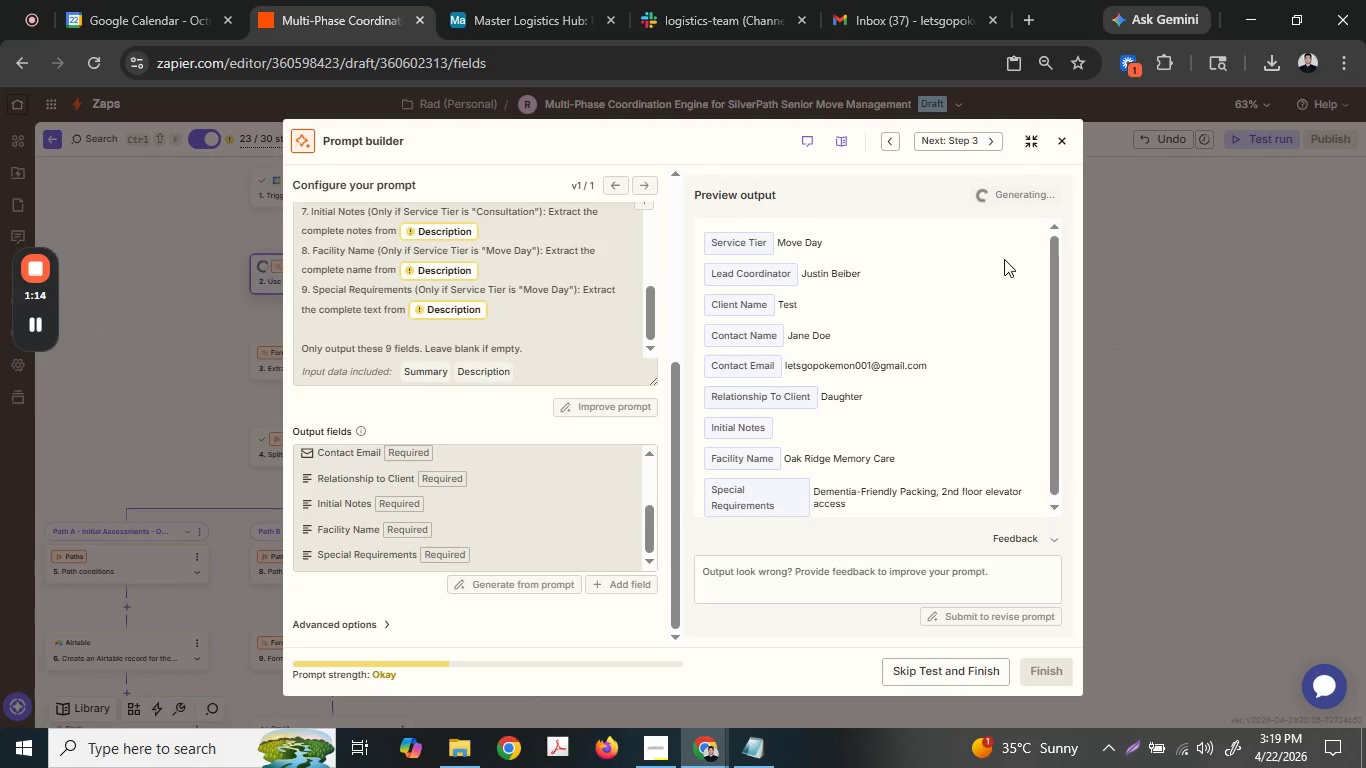 
scroll: coordinate [962, 377], scroll_direction: down, amount: 1.0
 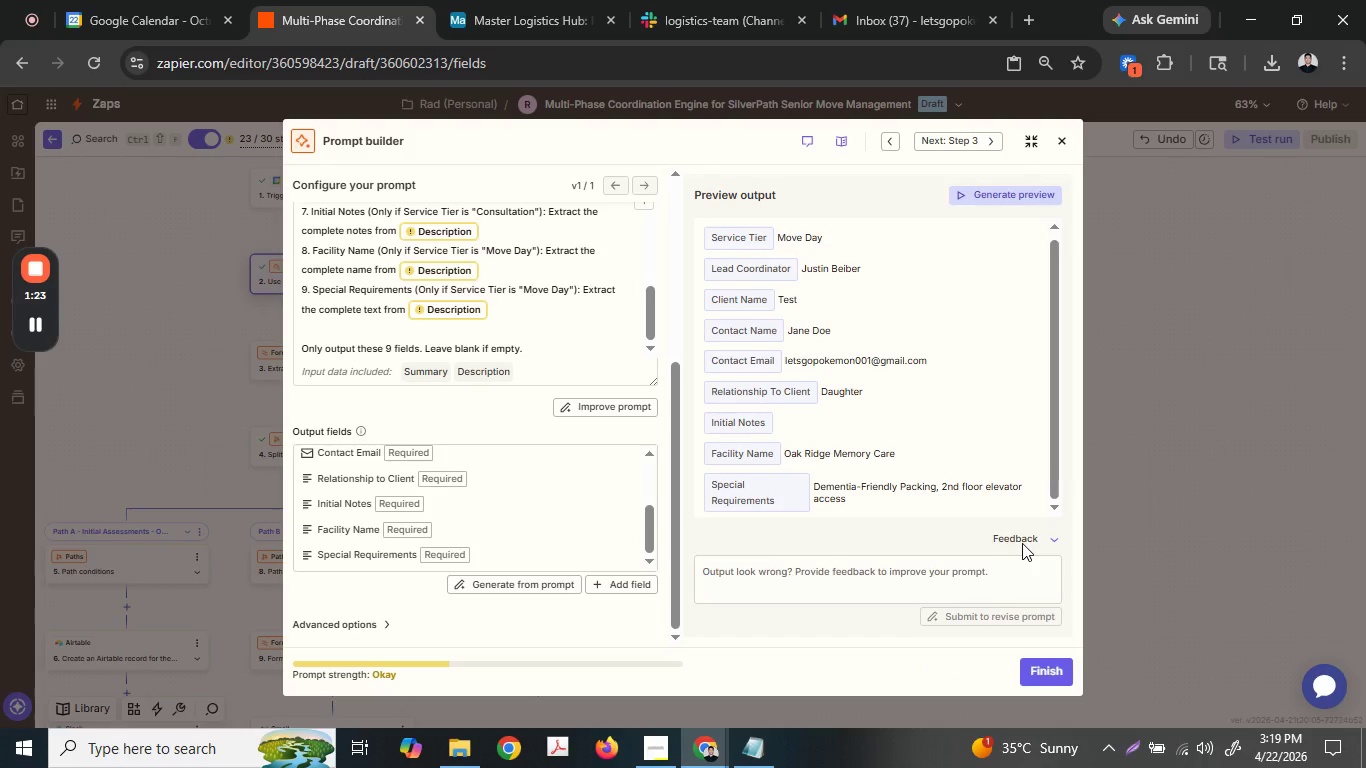 
left_click([1061, 670])
 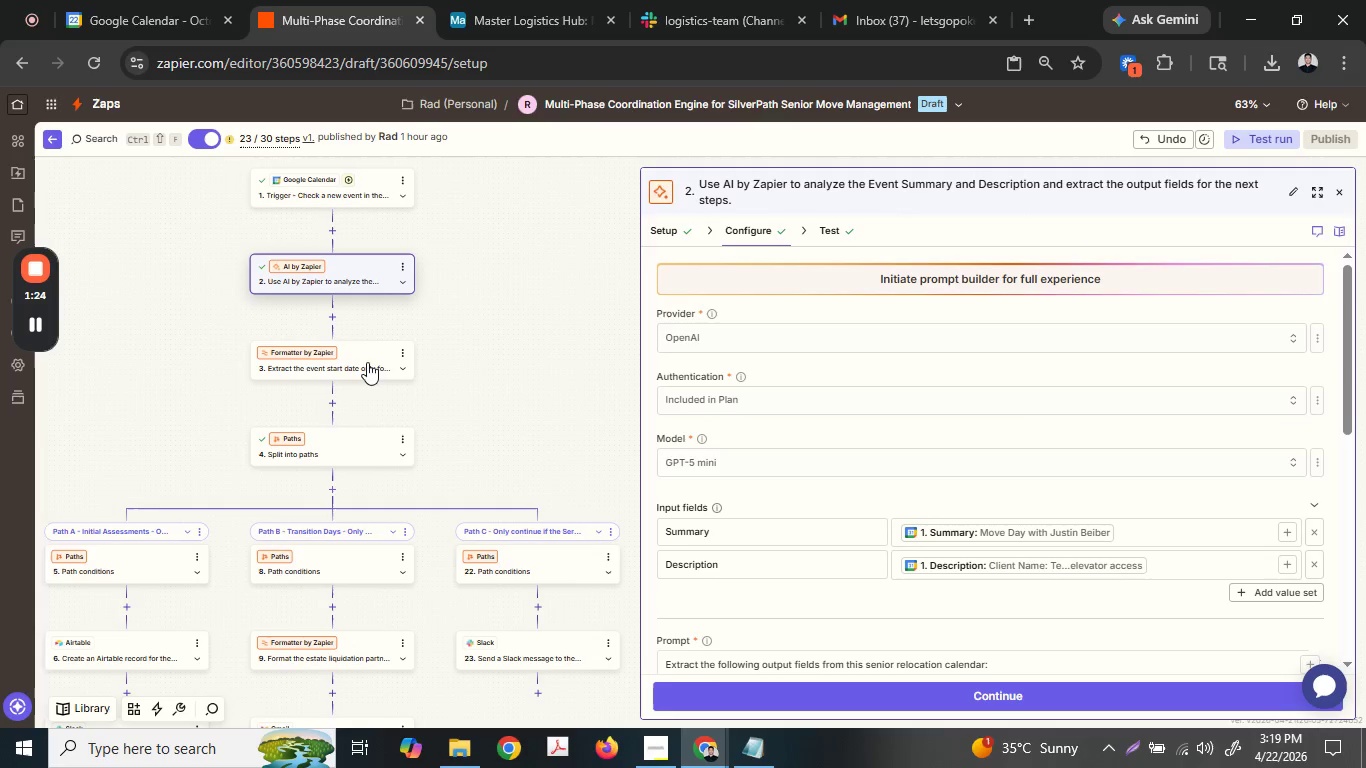 
left_click([367, 362])
 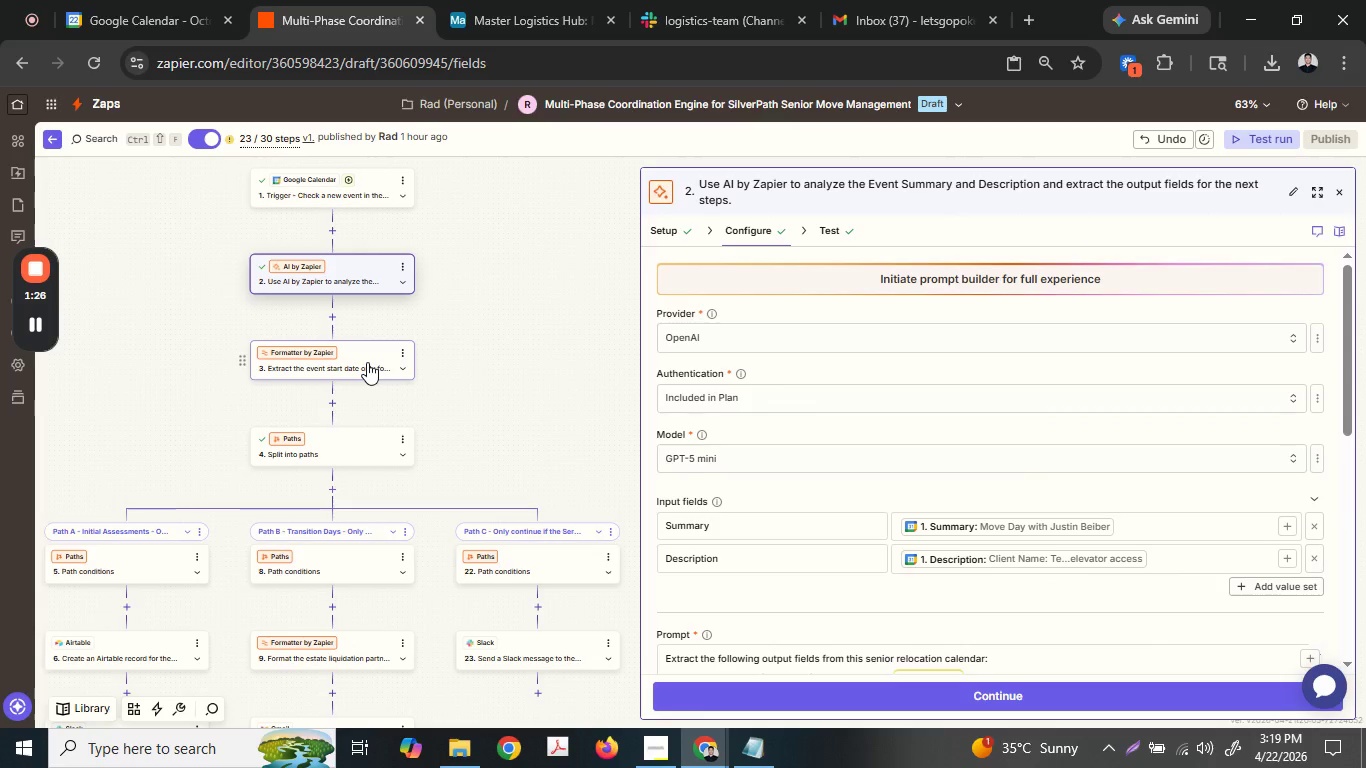 
left_click([367, 362])
 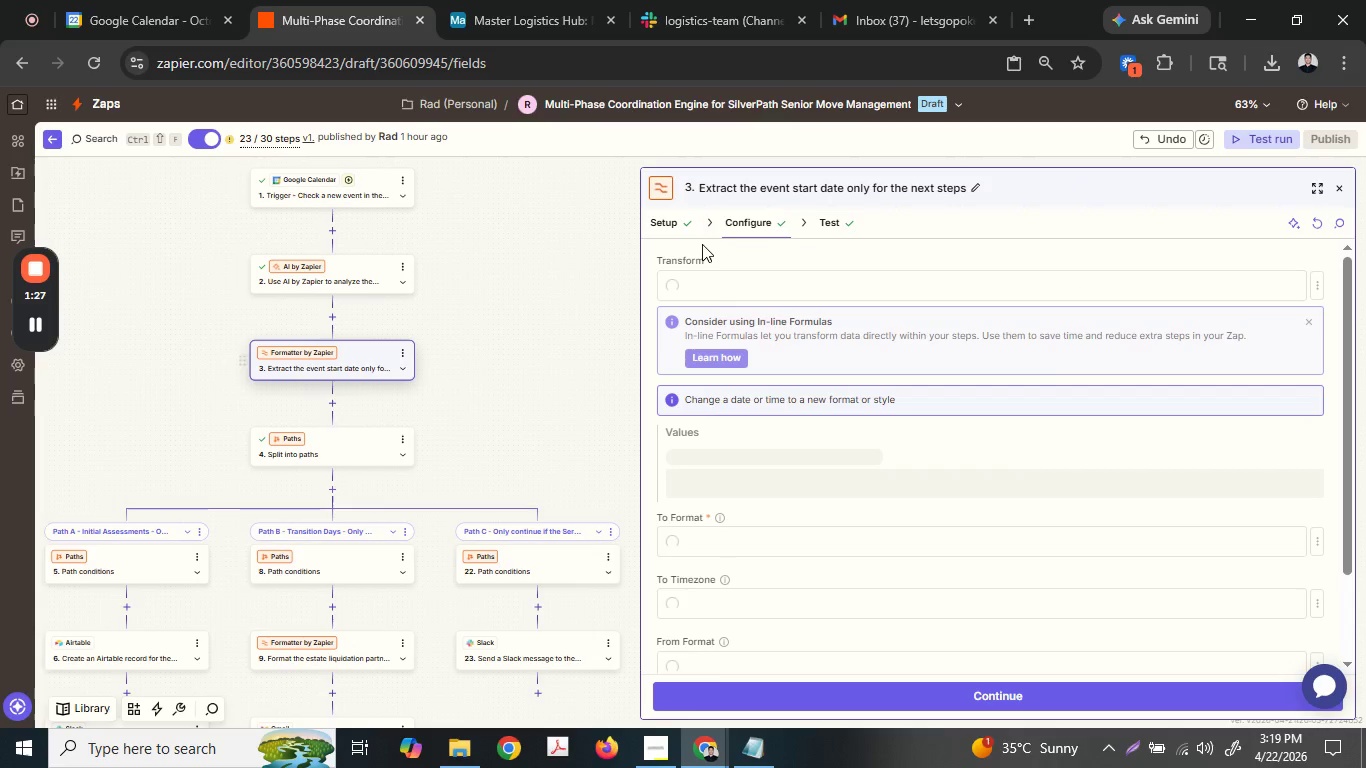 
double_click([674, 229])
 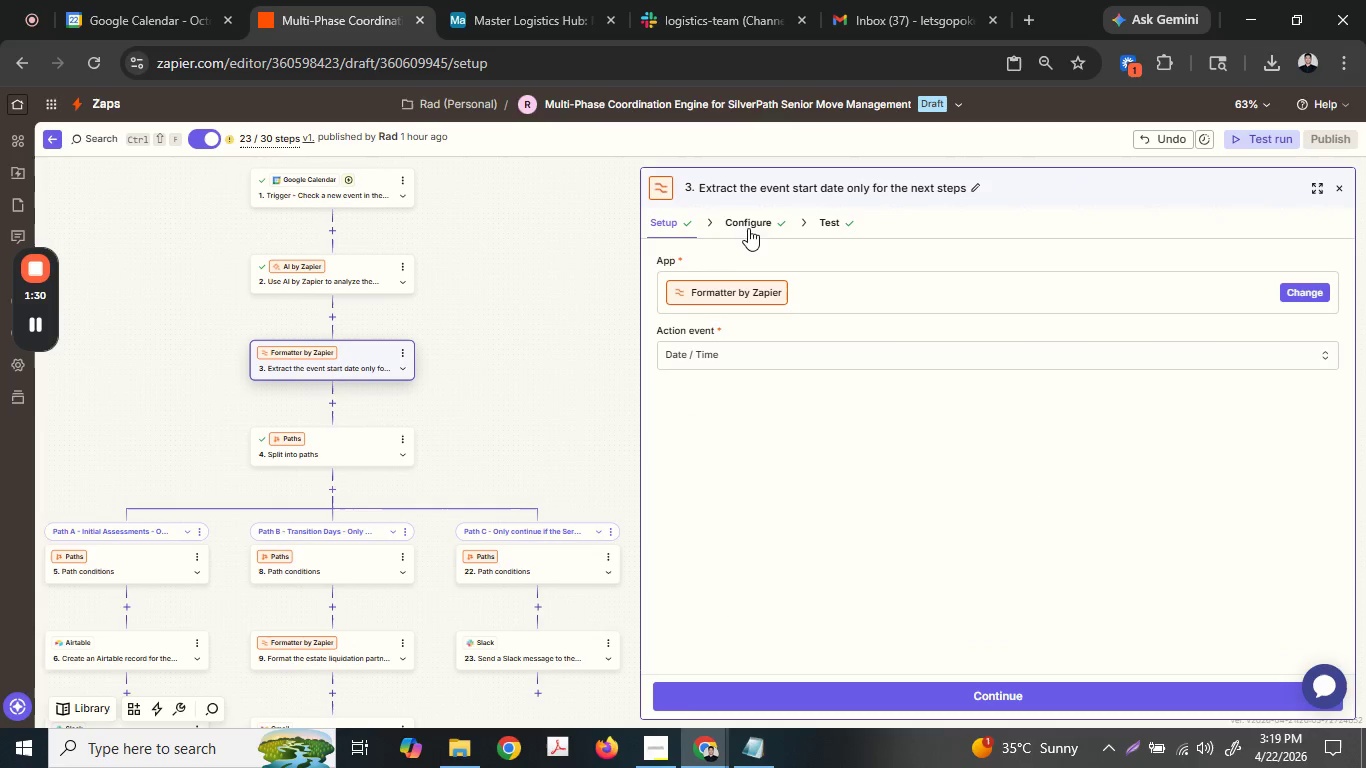 
left_click([743, 218])
 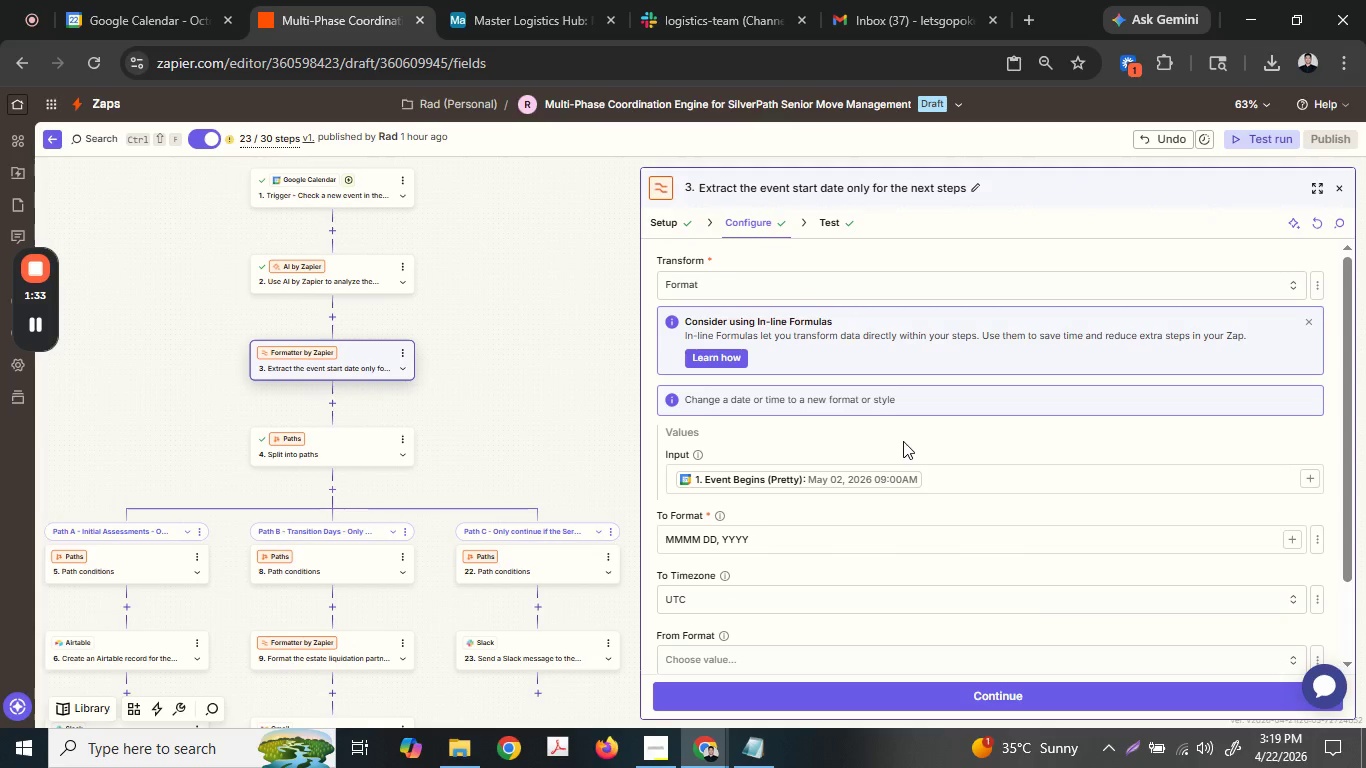 
scroll: coordinate [903, 441], scroll_direction: down, amount: 1.0
 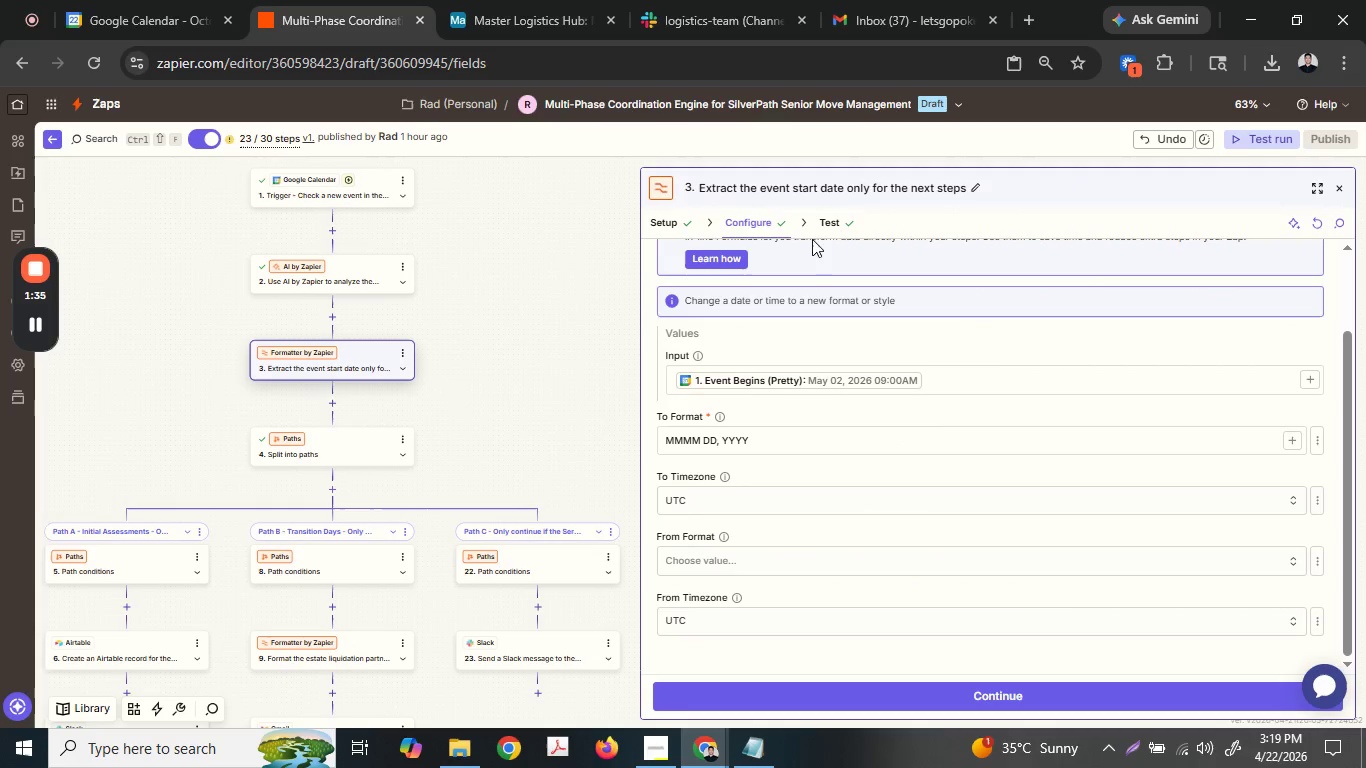 
left_click([822, 221])
 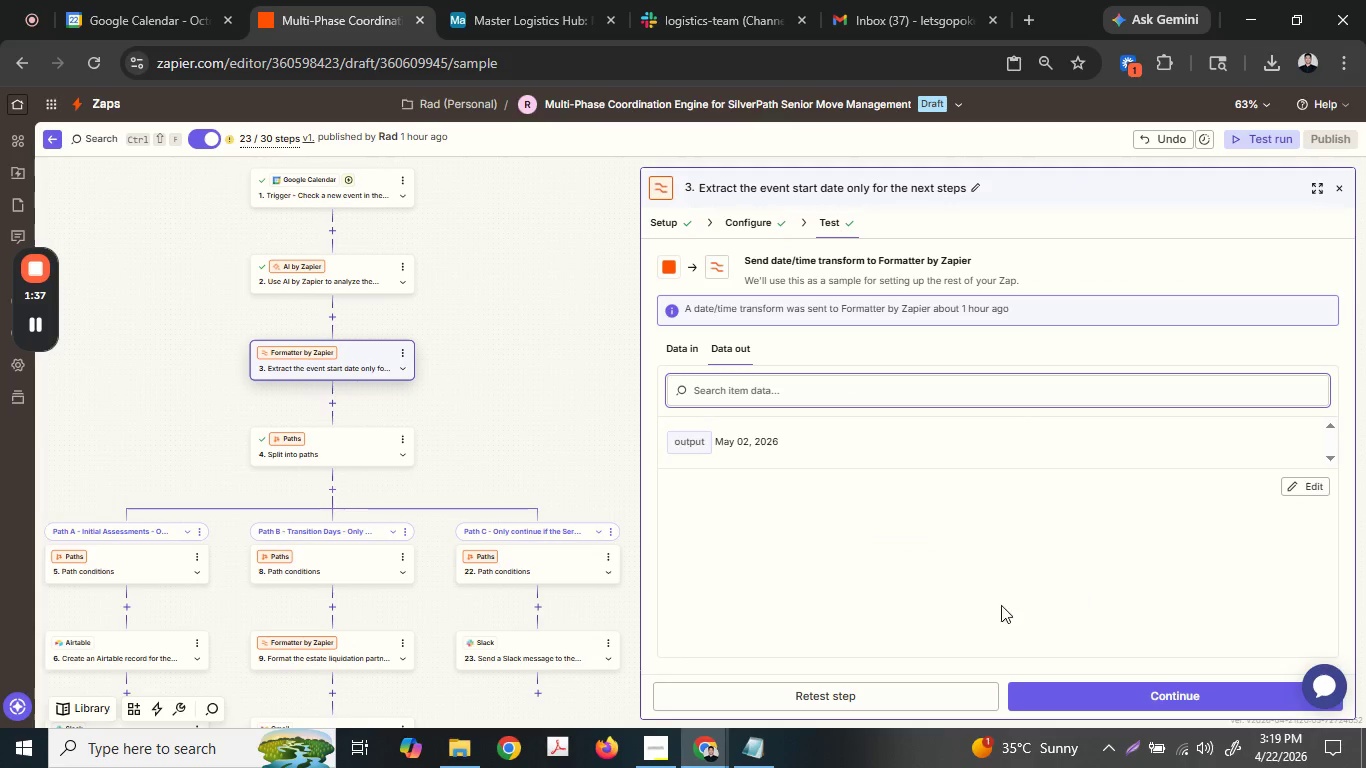 
left_click([932, 695])
 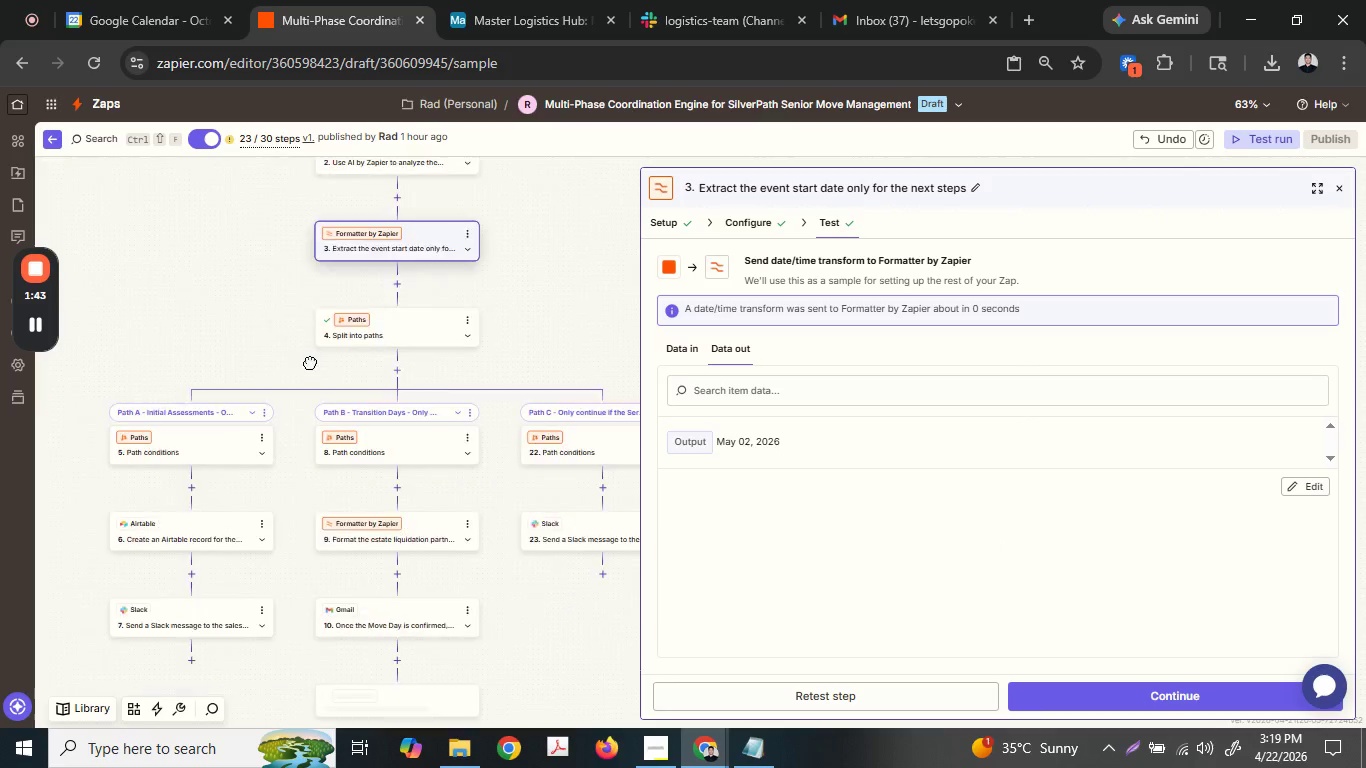 
wait(7.59)
 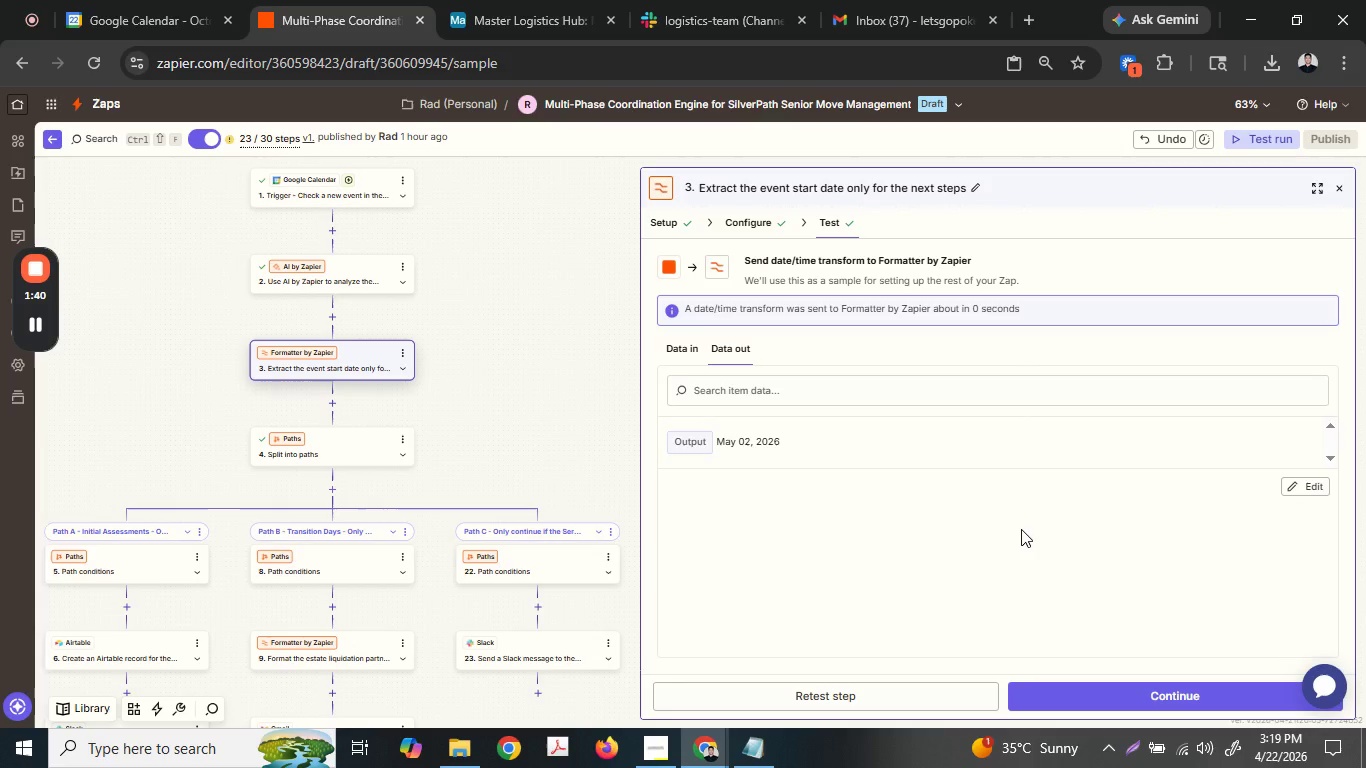 
left_click([285, 287])
 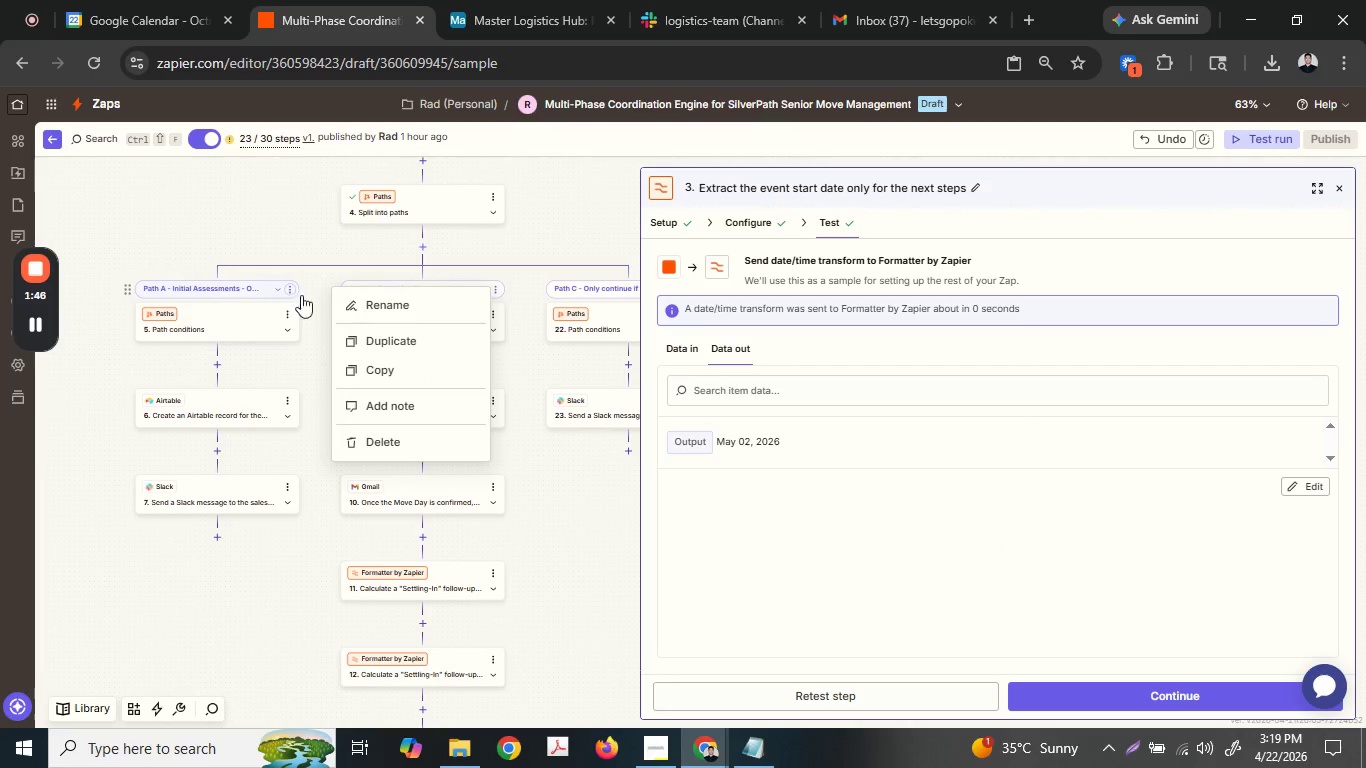 
left_click([351, 305])
 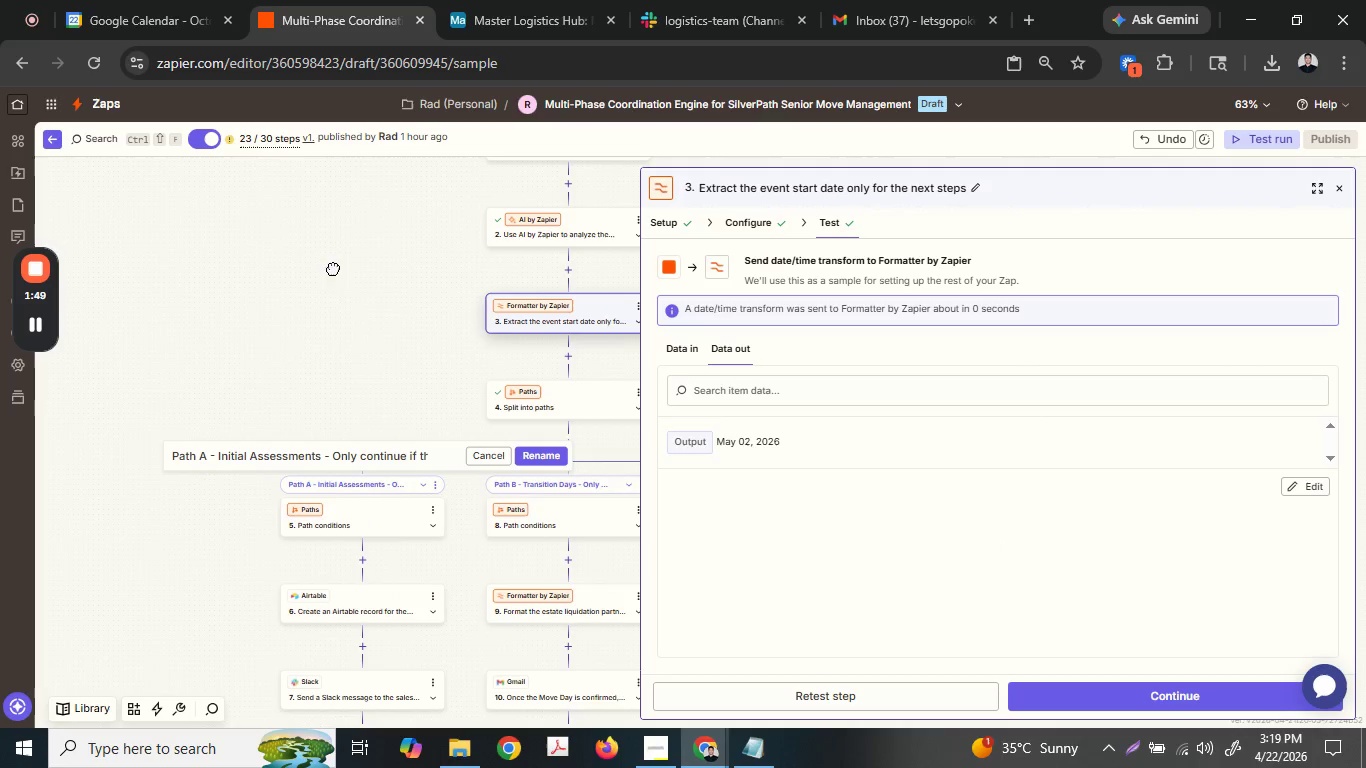 
left_click([308, 454])
 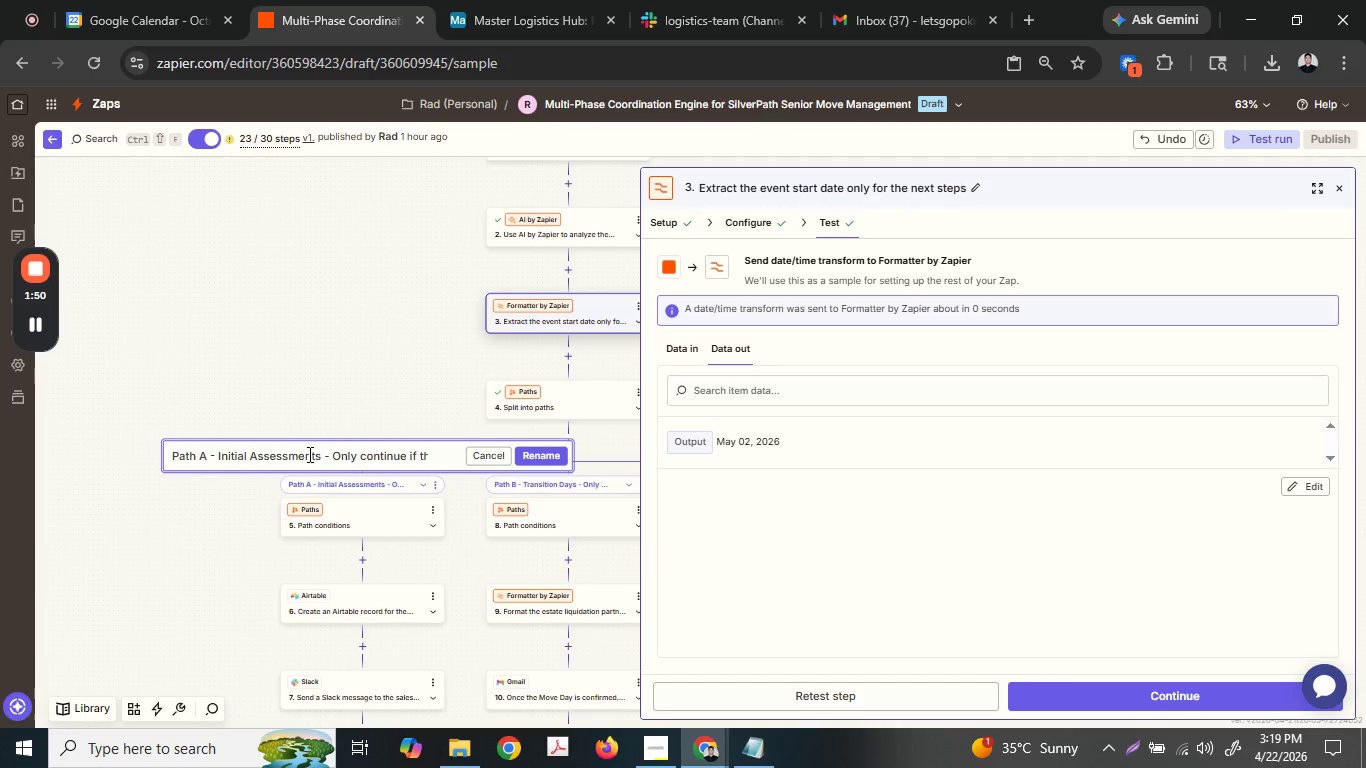 
left_click_drag(start_coordinate=[308, 454], to_coordinate=[443, 455])
 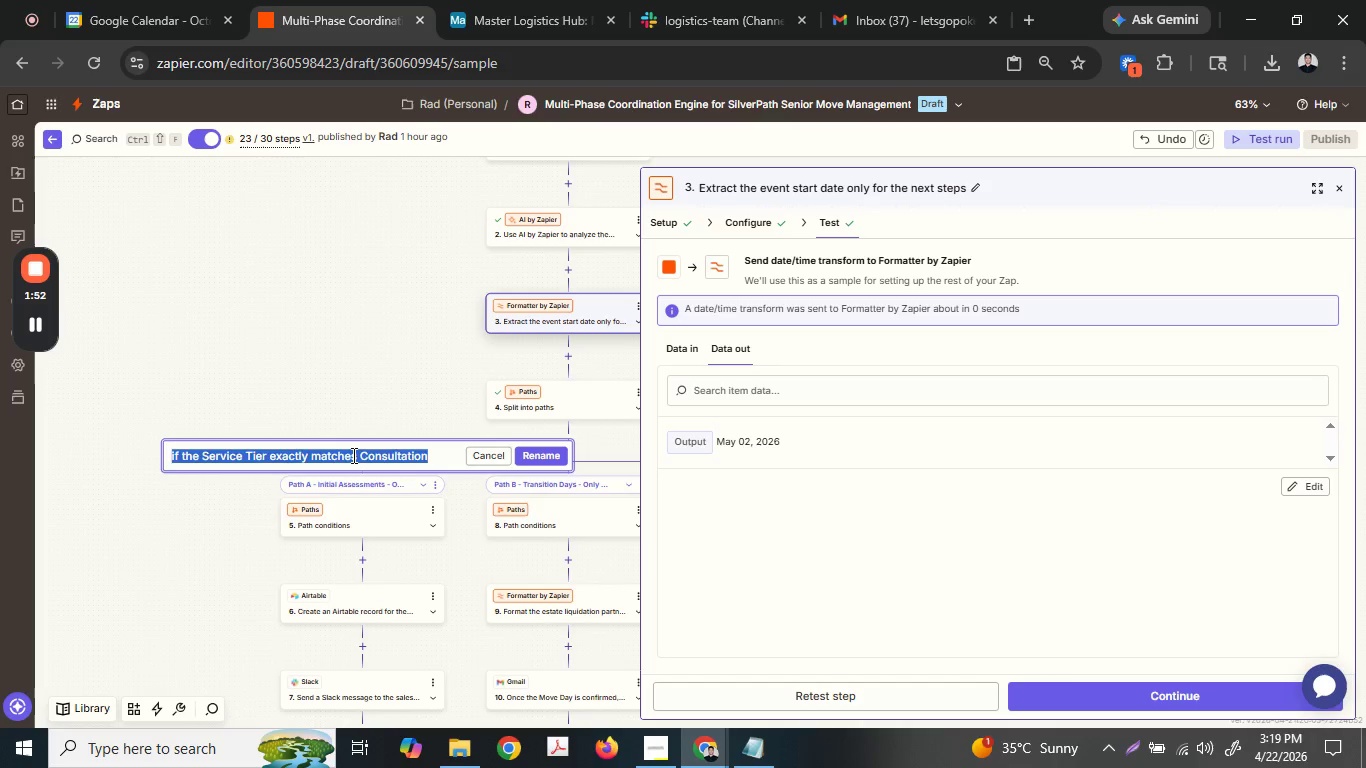 
left_click([352, 455])
 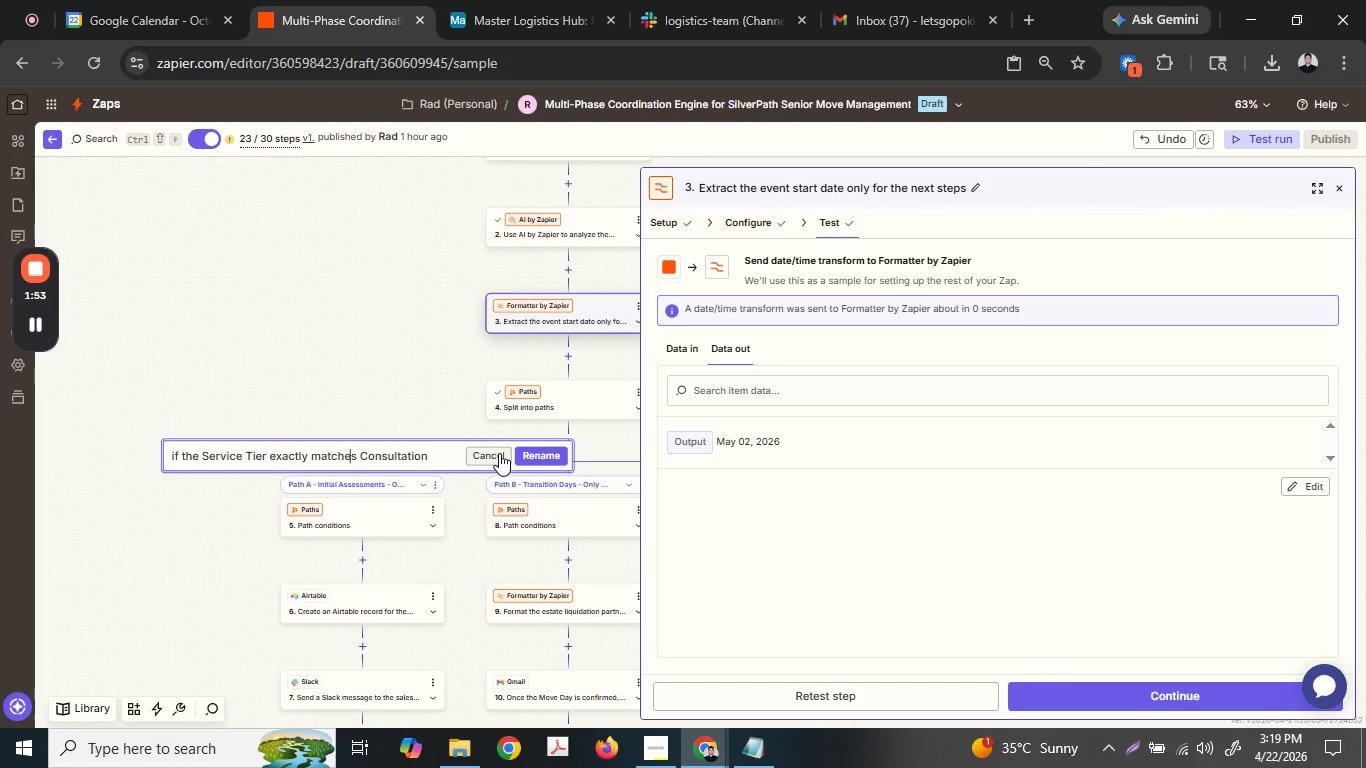 
left_click([499, 452])
 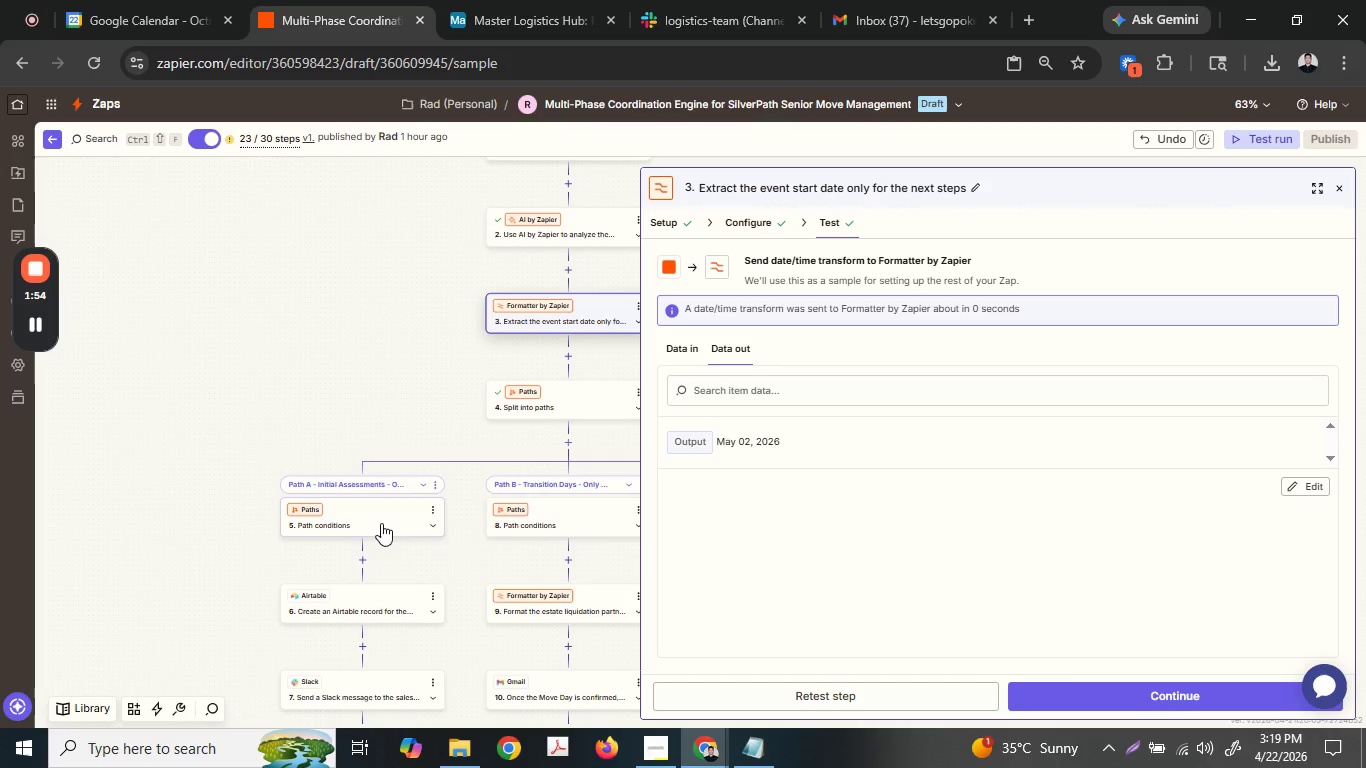 
left_click([381, 522])
 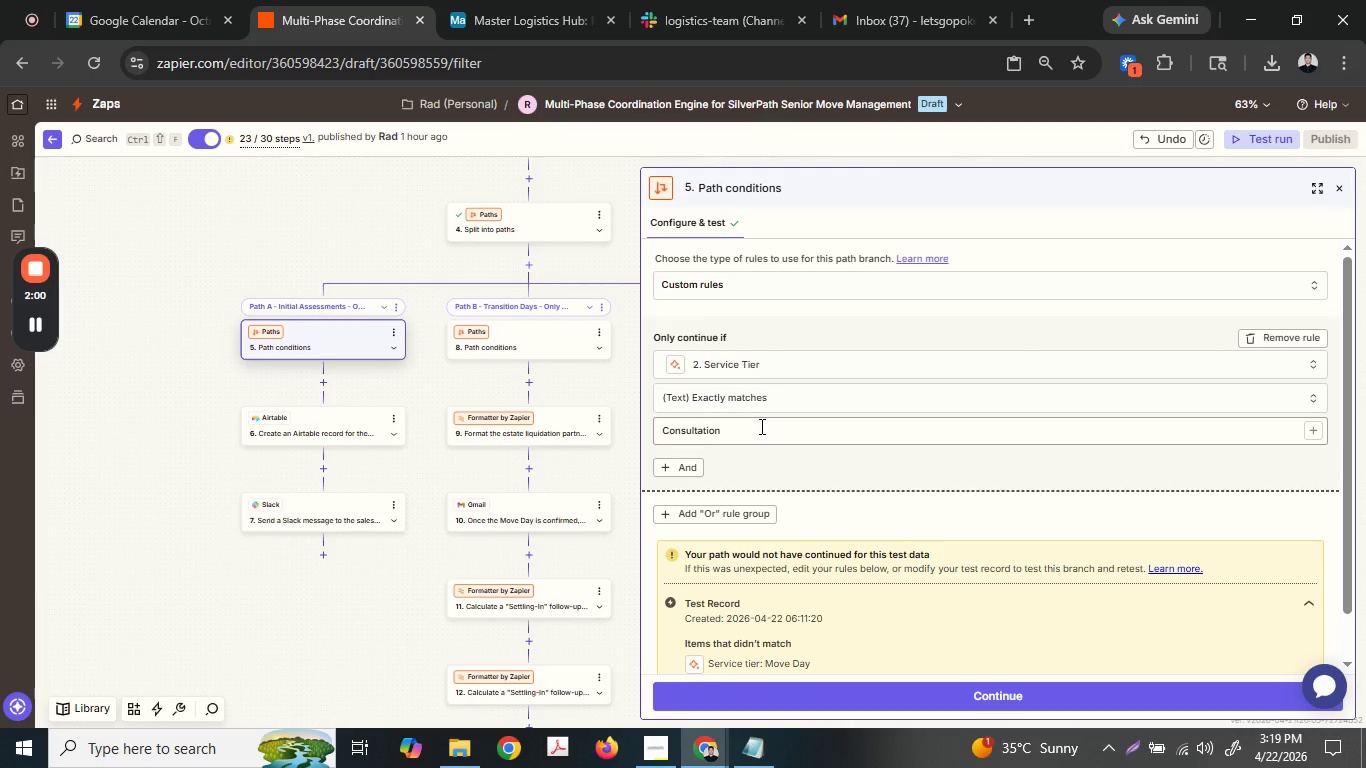 
wait(6.98)
 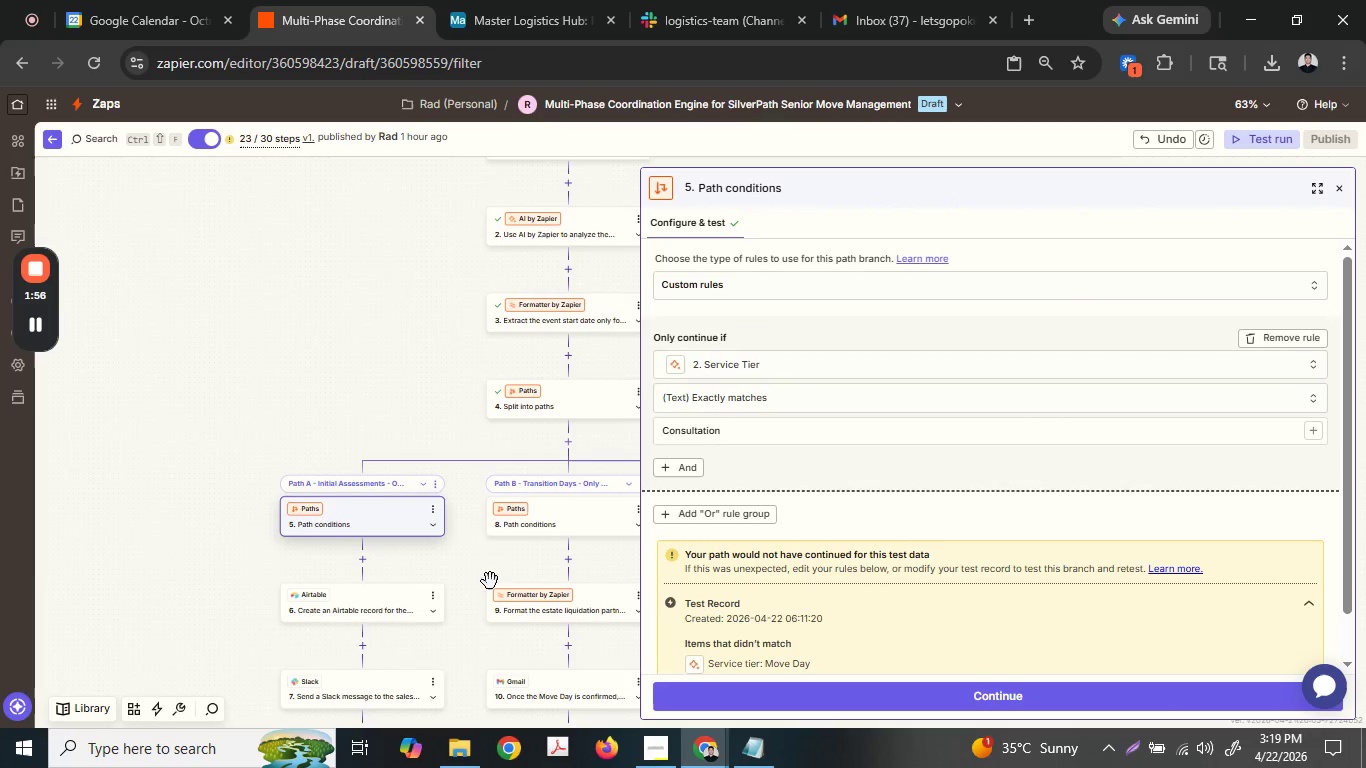 
left_click([336, 416])
 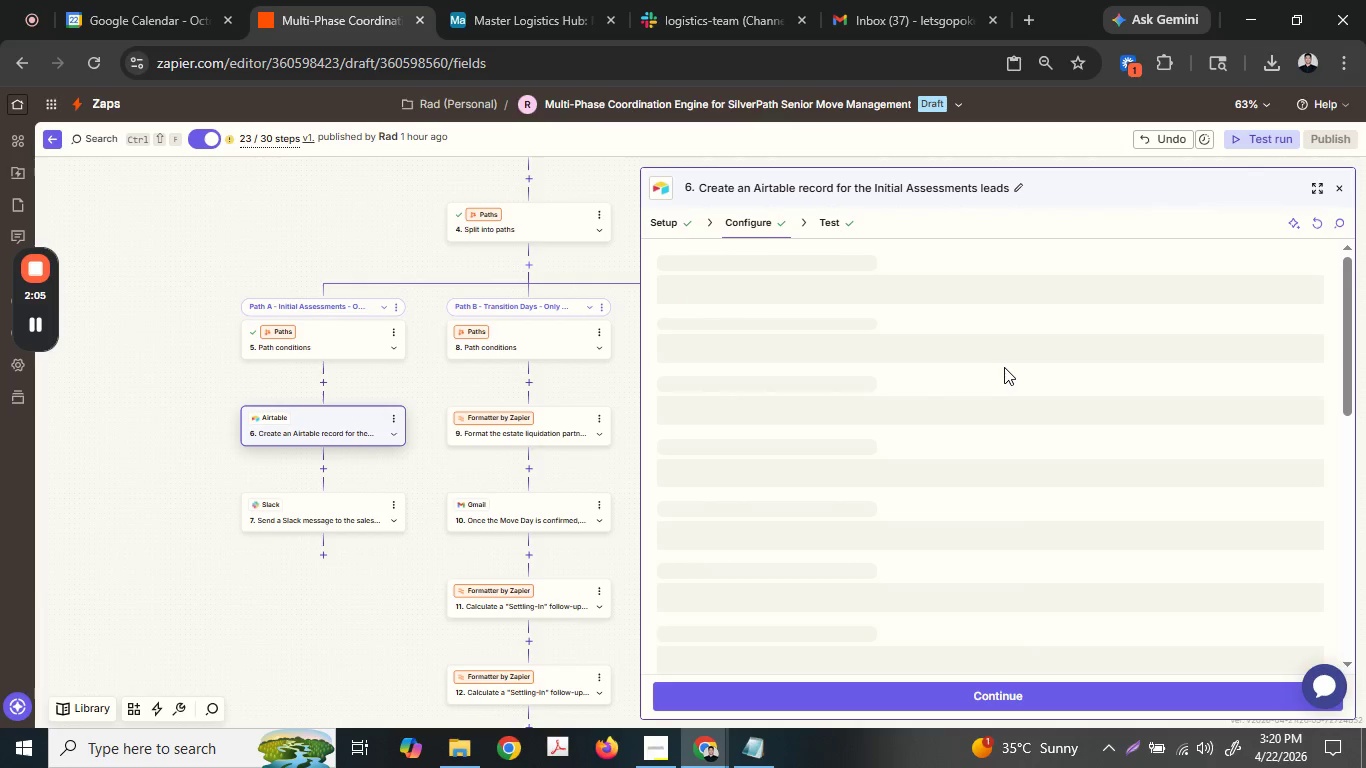 
wait(9.27)
 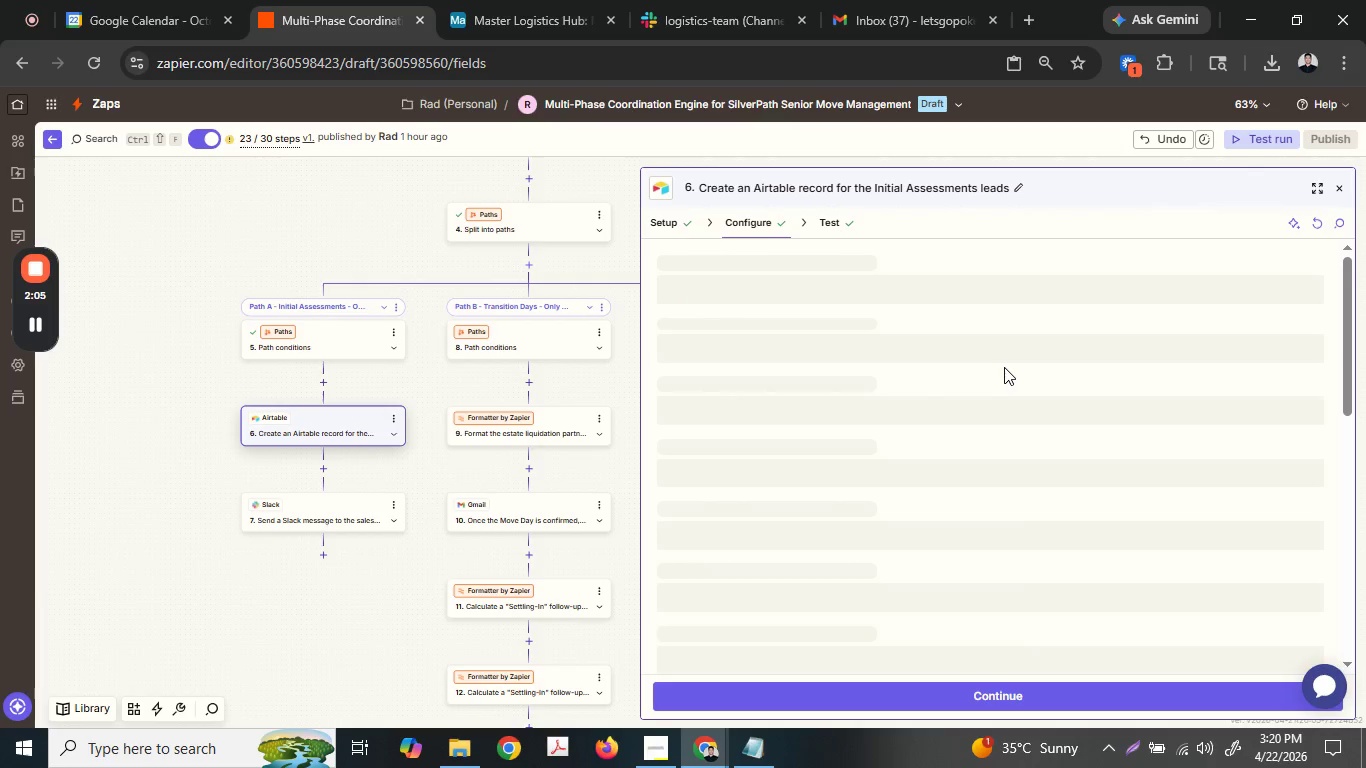 
left_click_drag(start_coordinate=[1349, 282], to_coordinate=[1365, 446])
 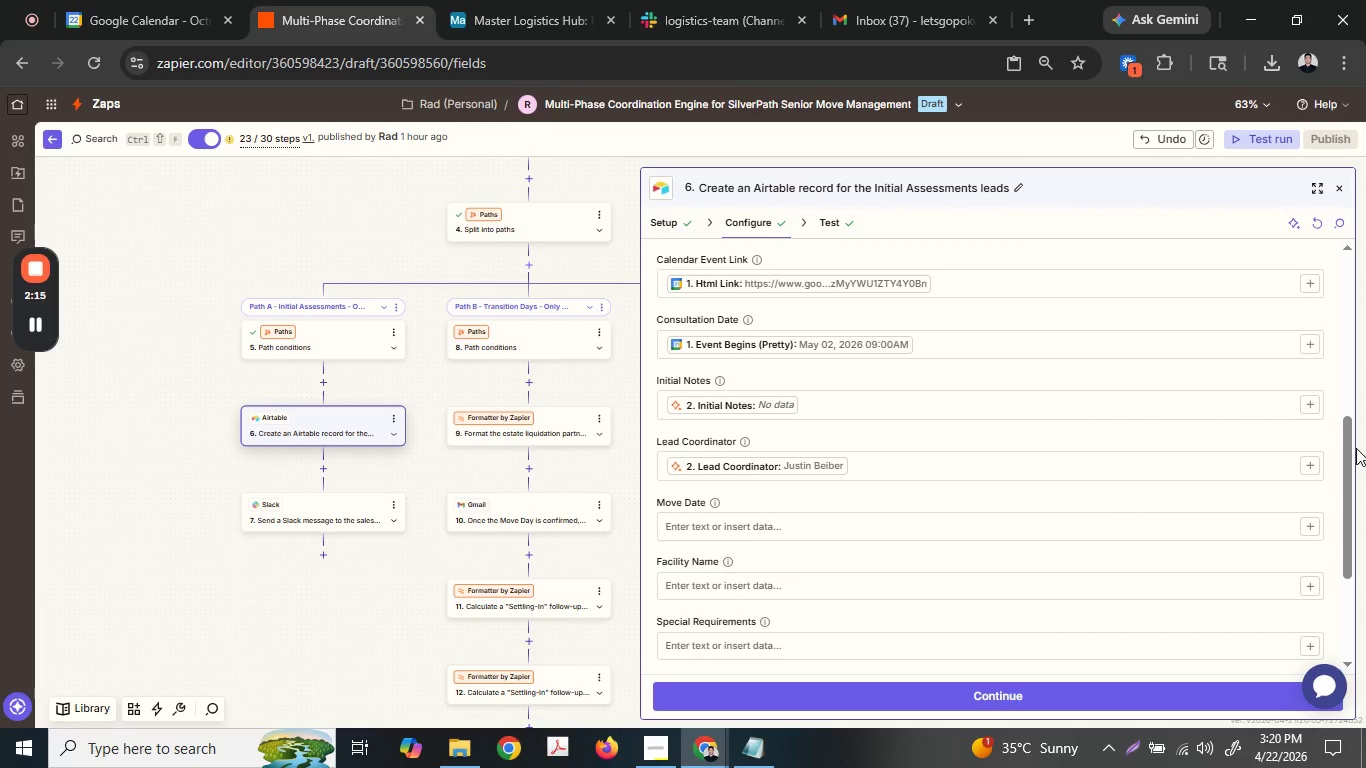 
left_click_drag(start_coordinate=[1354, 448], to_coordinate=[1356, 547])
 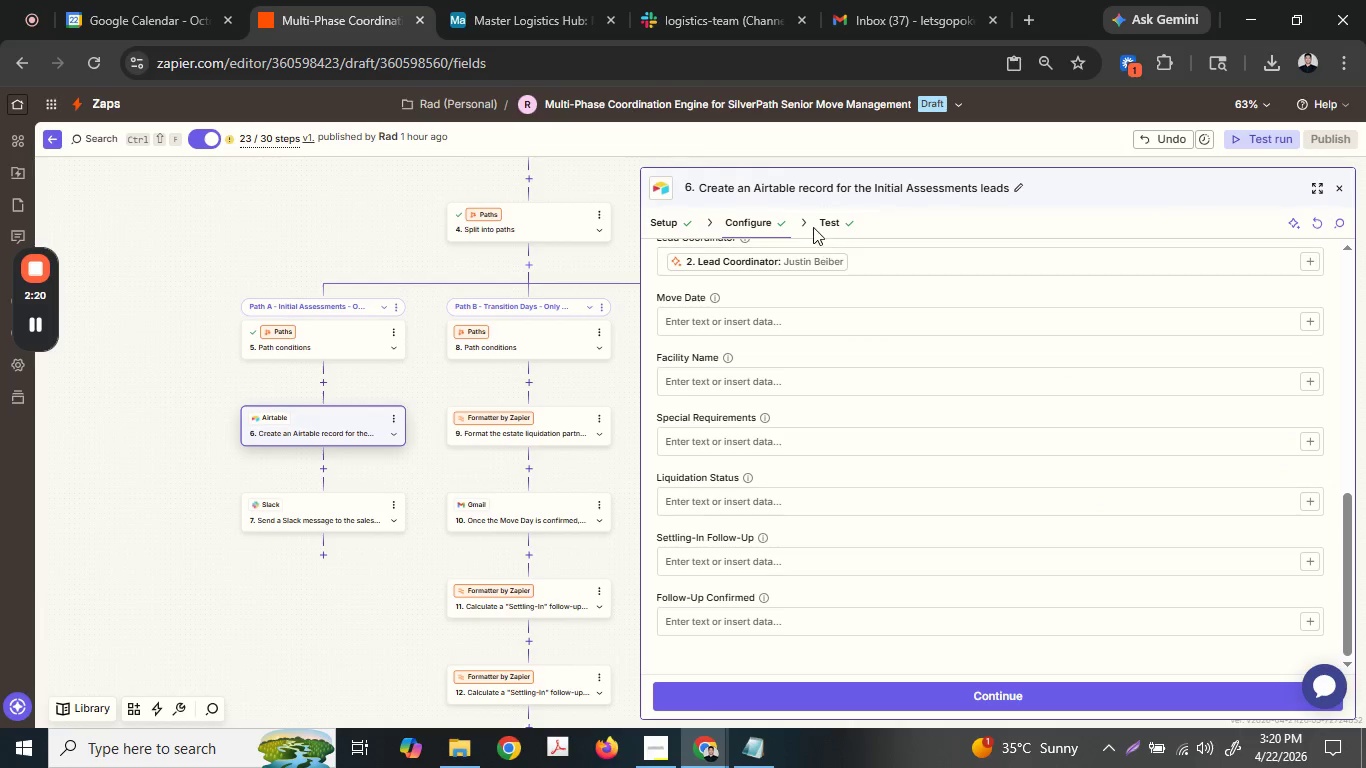 
double_click([824, 220])
 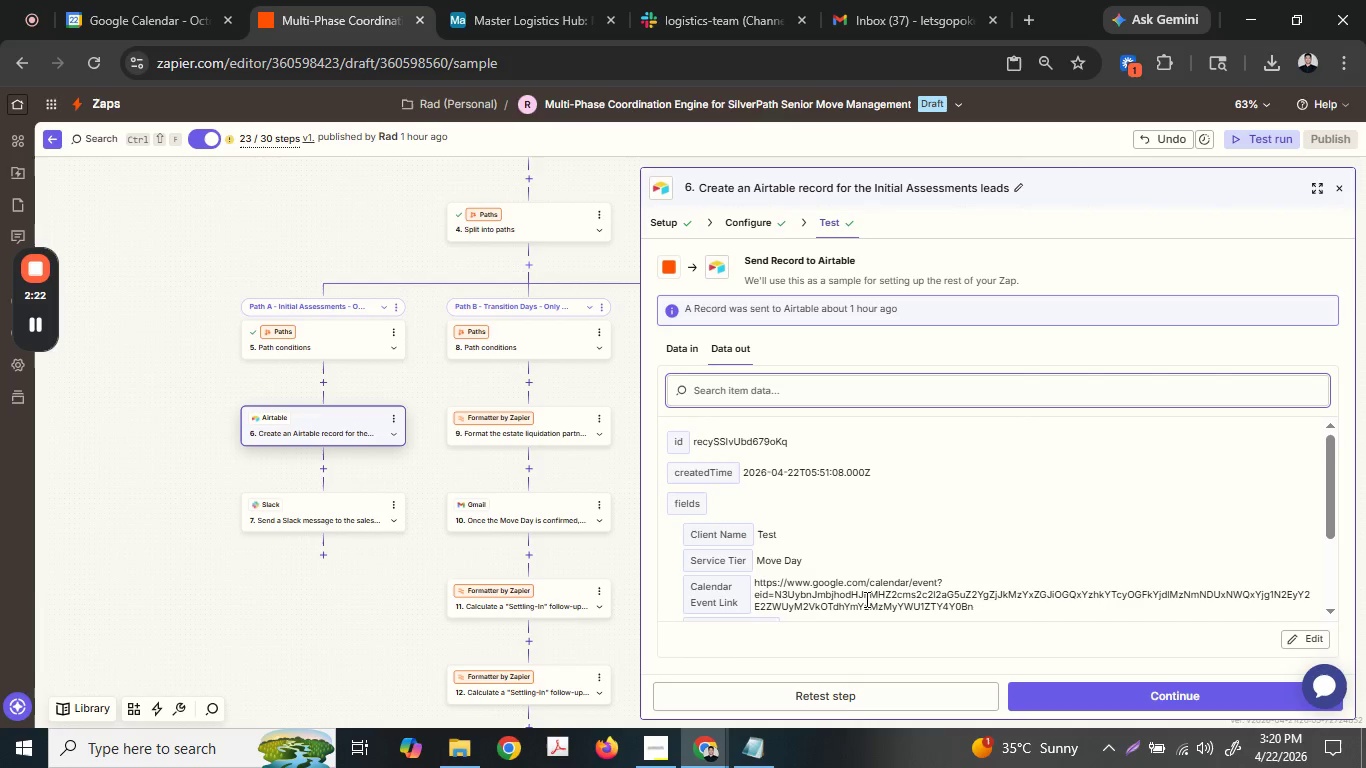 
left_click([851, 688])
 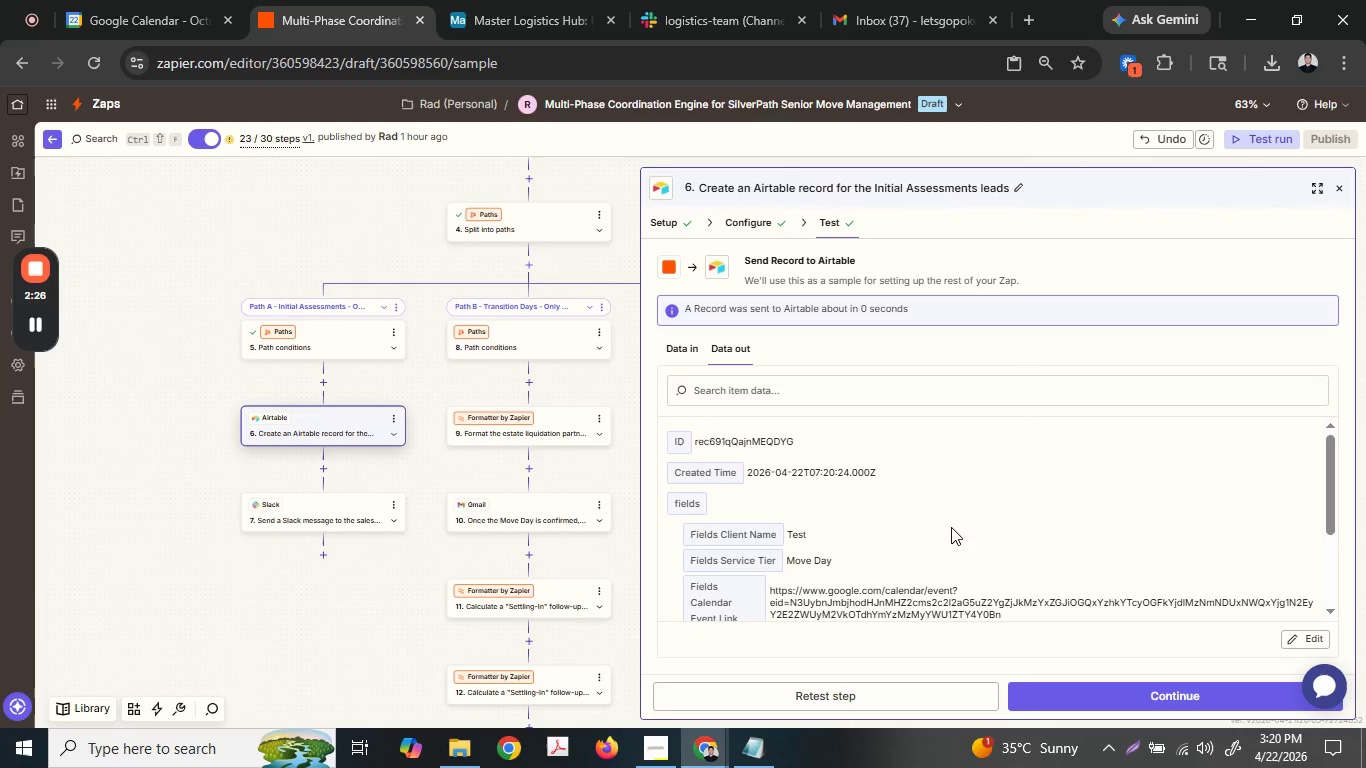 
scroll: coordinate [873, 555], scroll_direction: down, amount: 3.0
 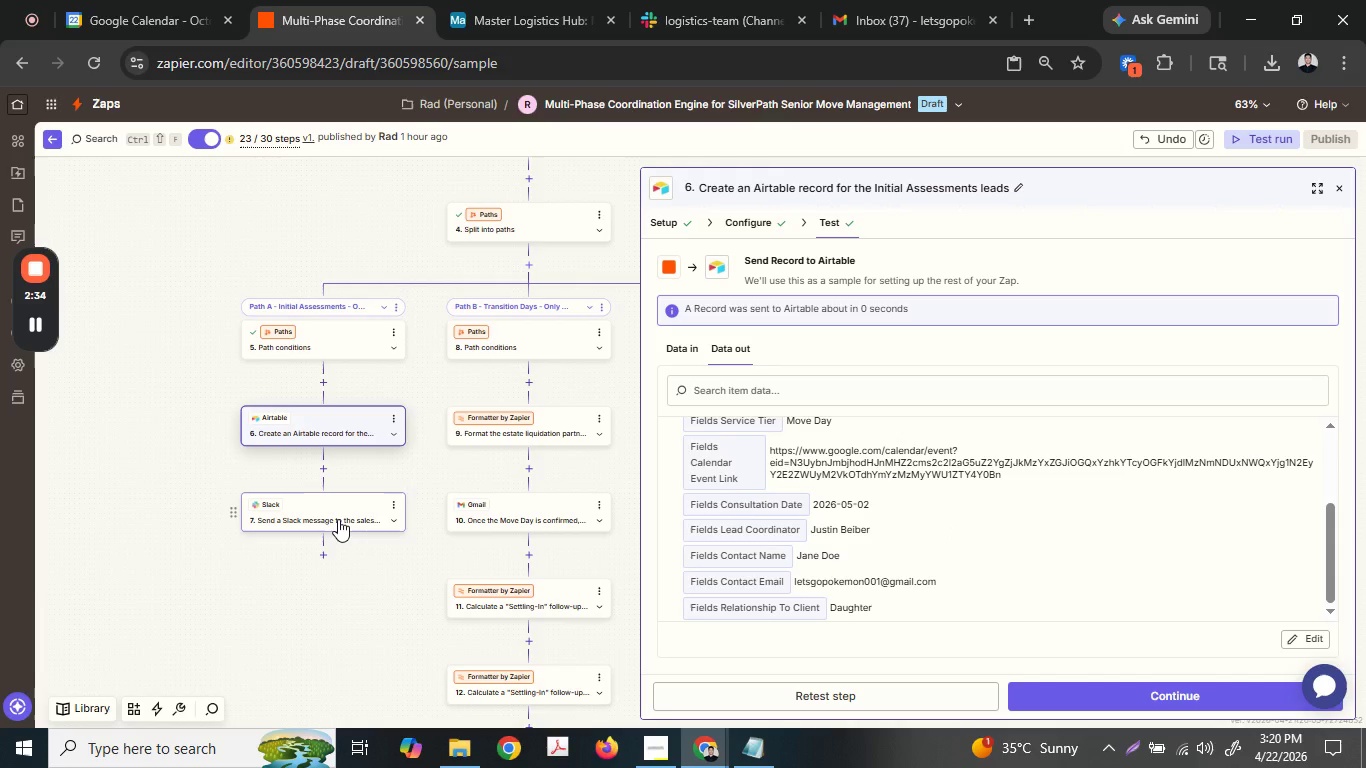 
left_click([338, 519])
 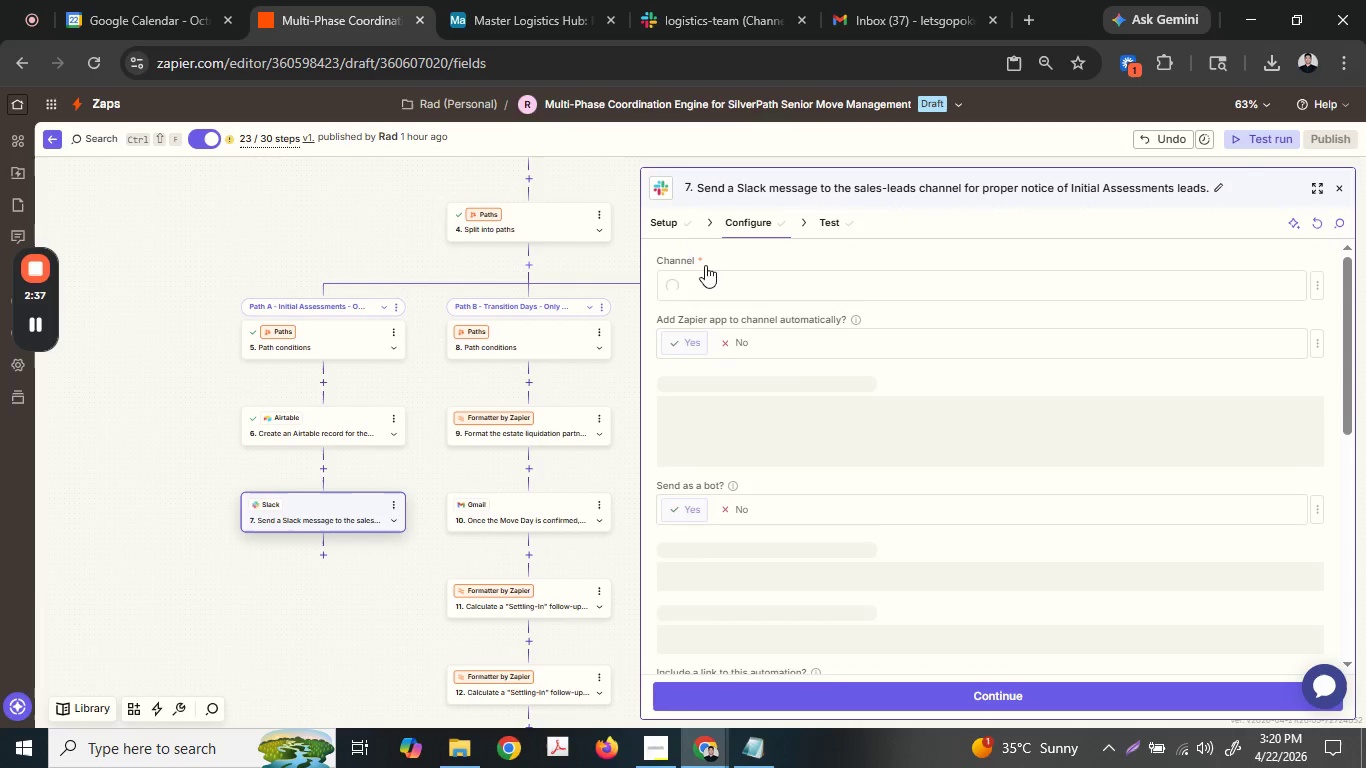 
left_click([669, 222])
 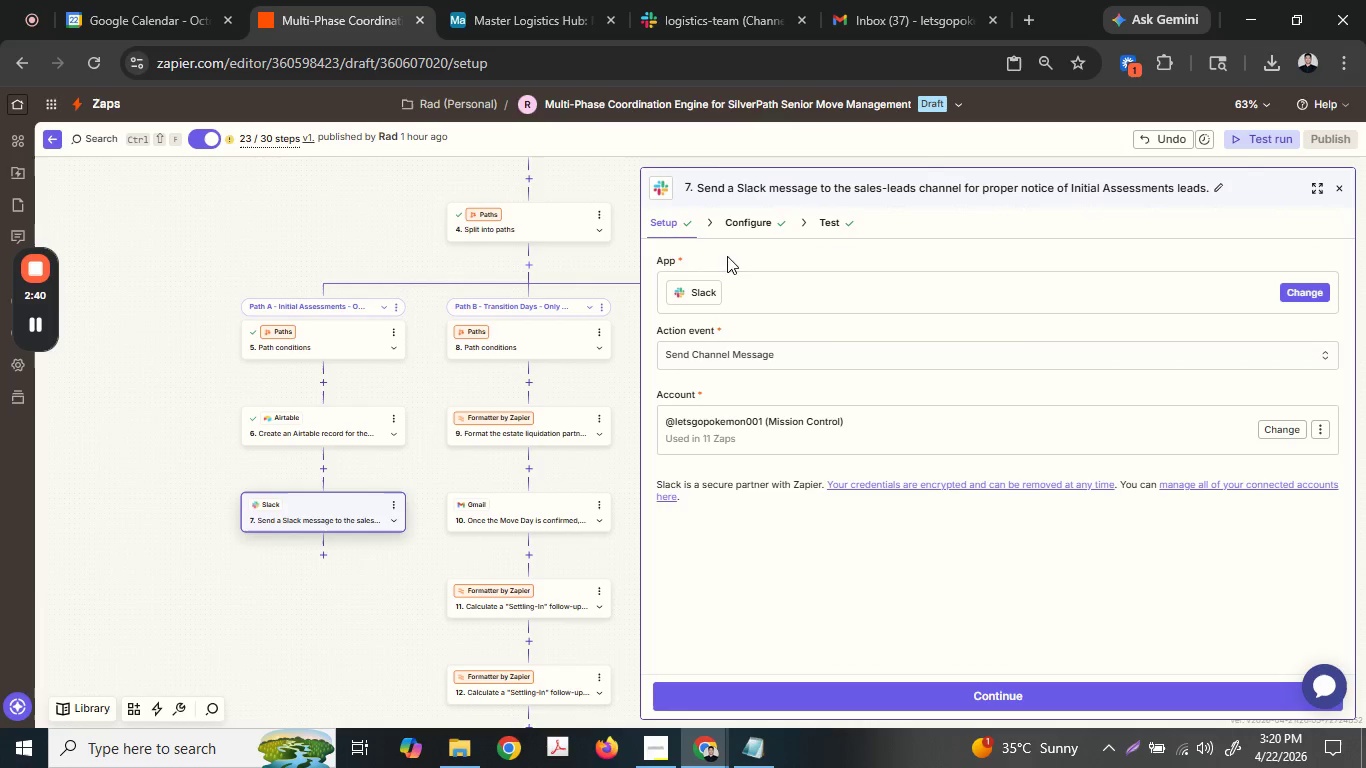 
left_click([749, 220])
 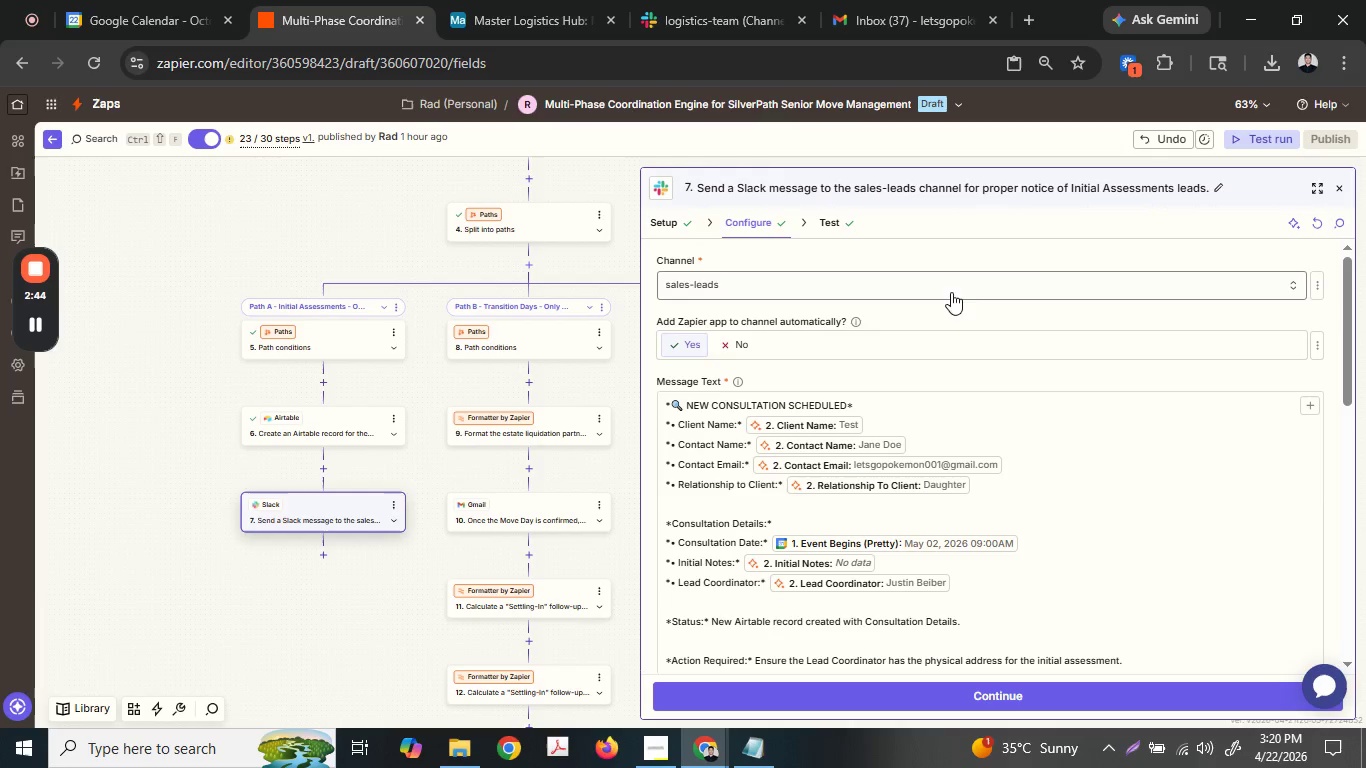 
wait(8.86)
 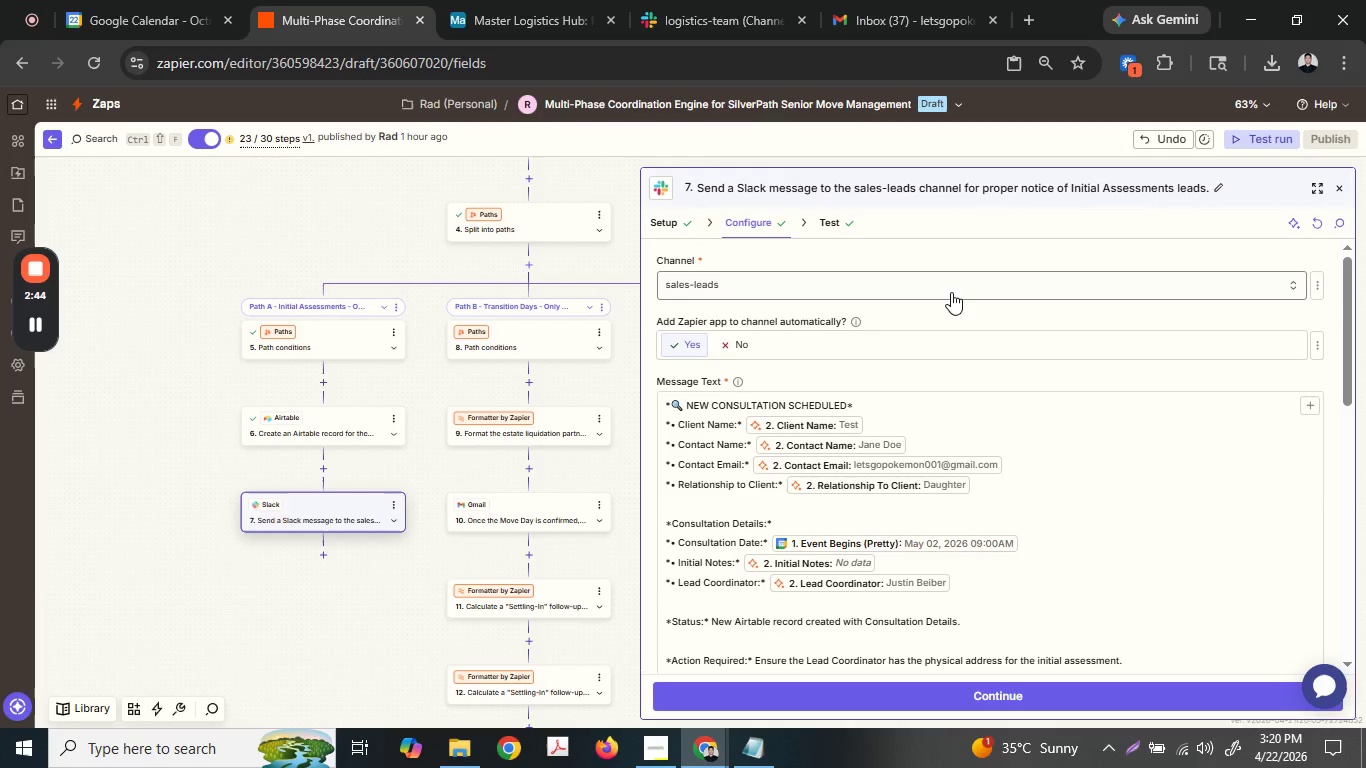 
scroll: coordinate [1267, 525], scroll_direction: down, amount: 1.0
 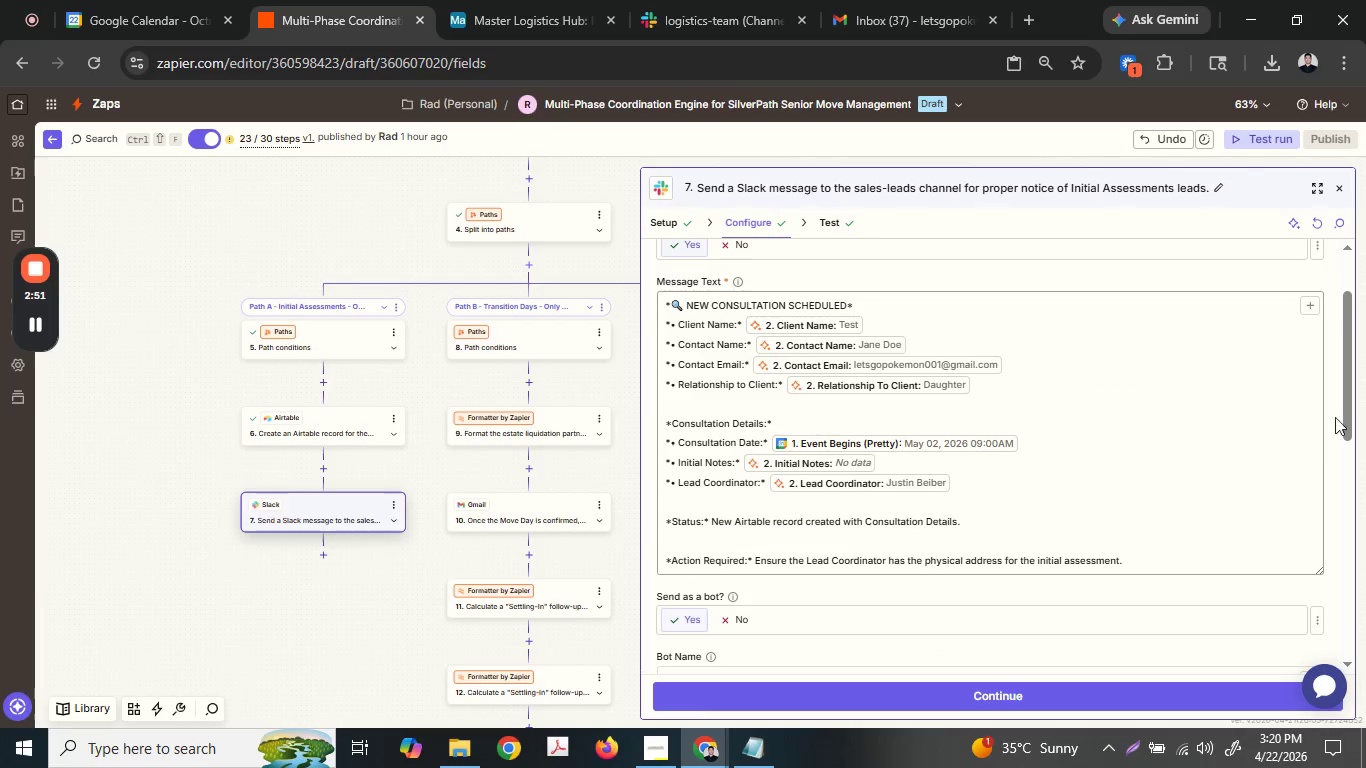 
left_click_drag(start_coordinate=[1343, 365], to_coordinate=[1343, 332])
 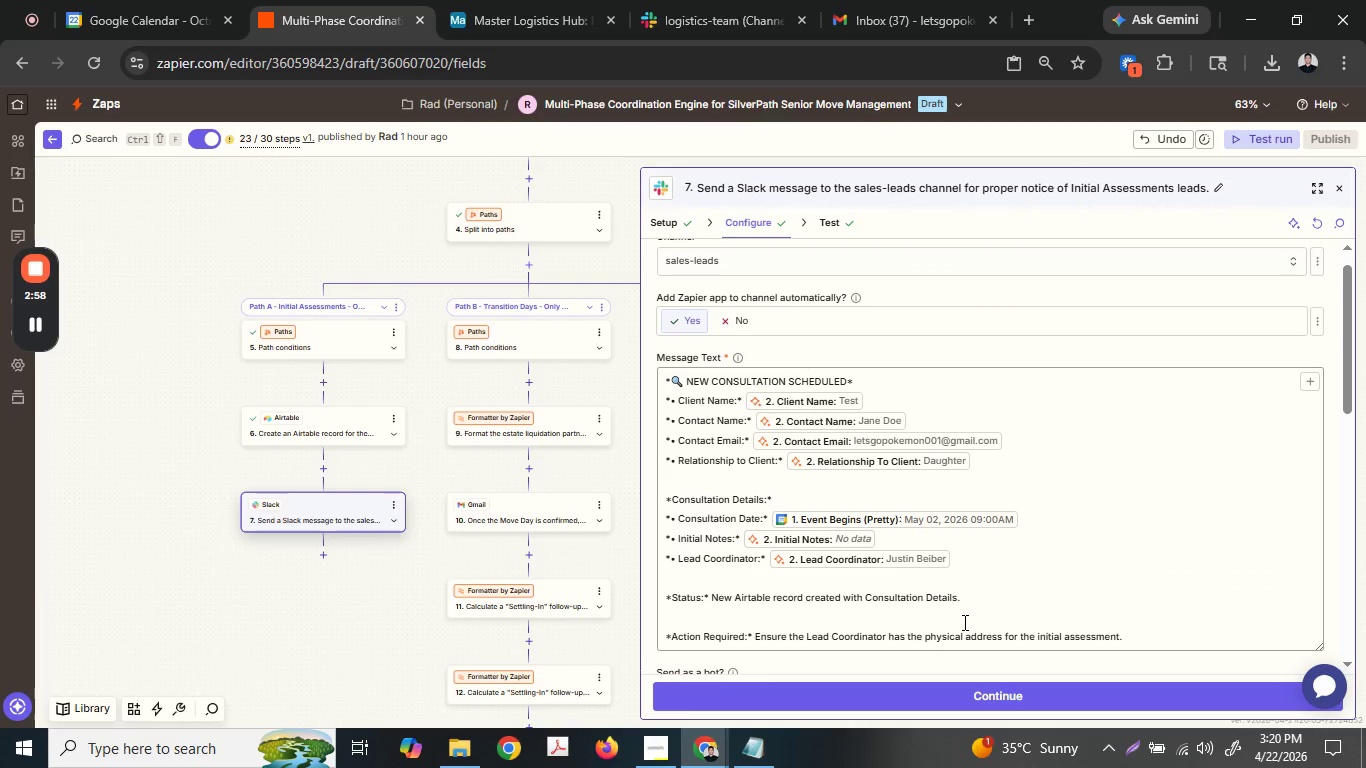 
wait(9.31)
 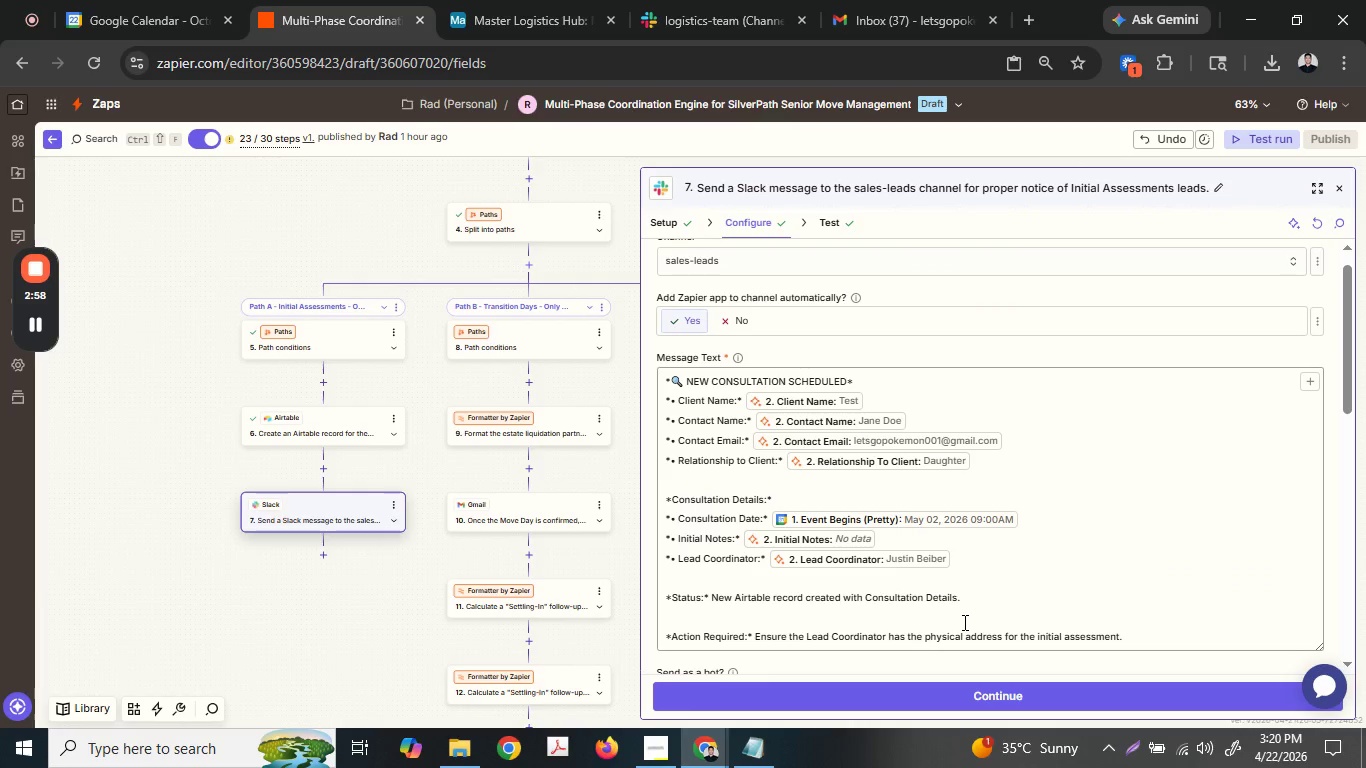 
left_click_drag(start_coordinate=[588, 304], to_coordinate=[600, 304])
 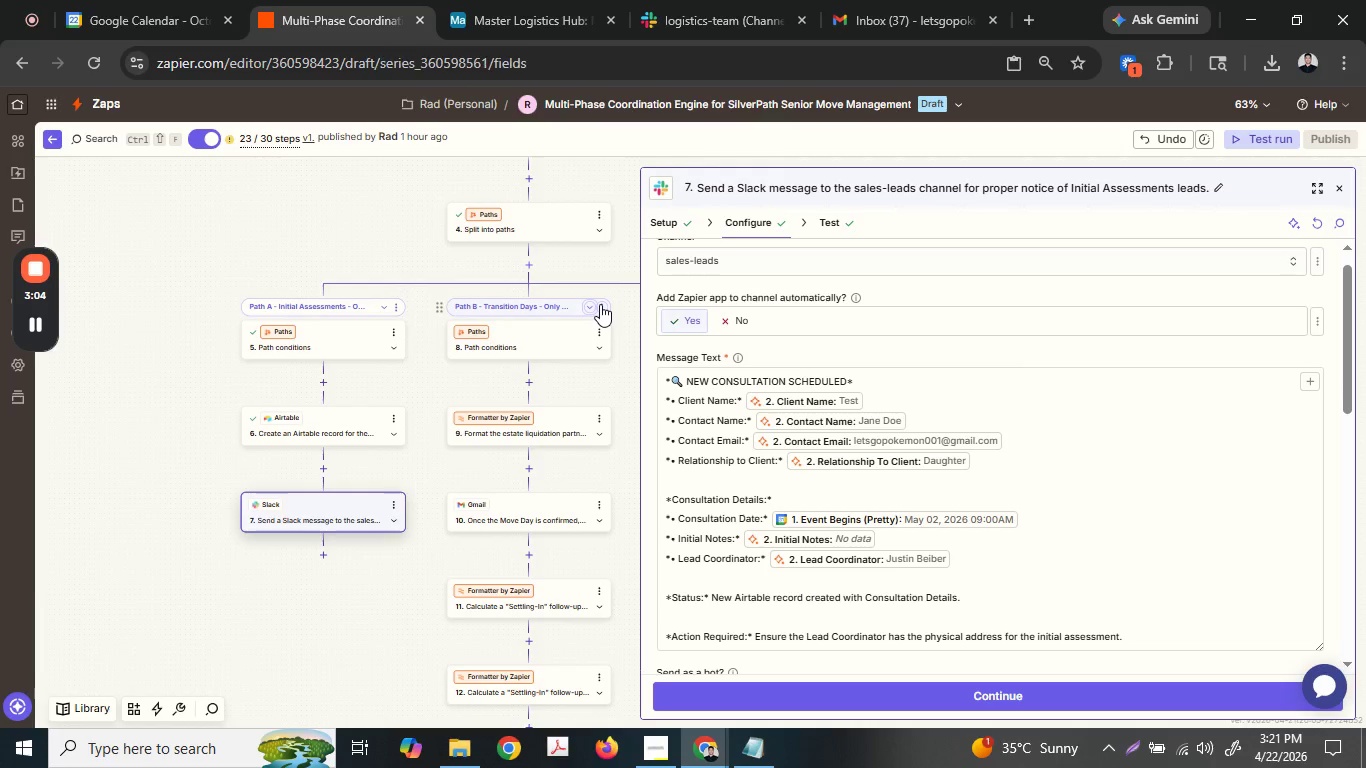 
left_click([600, 304])
 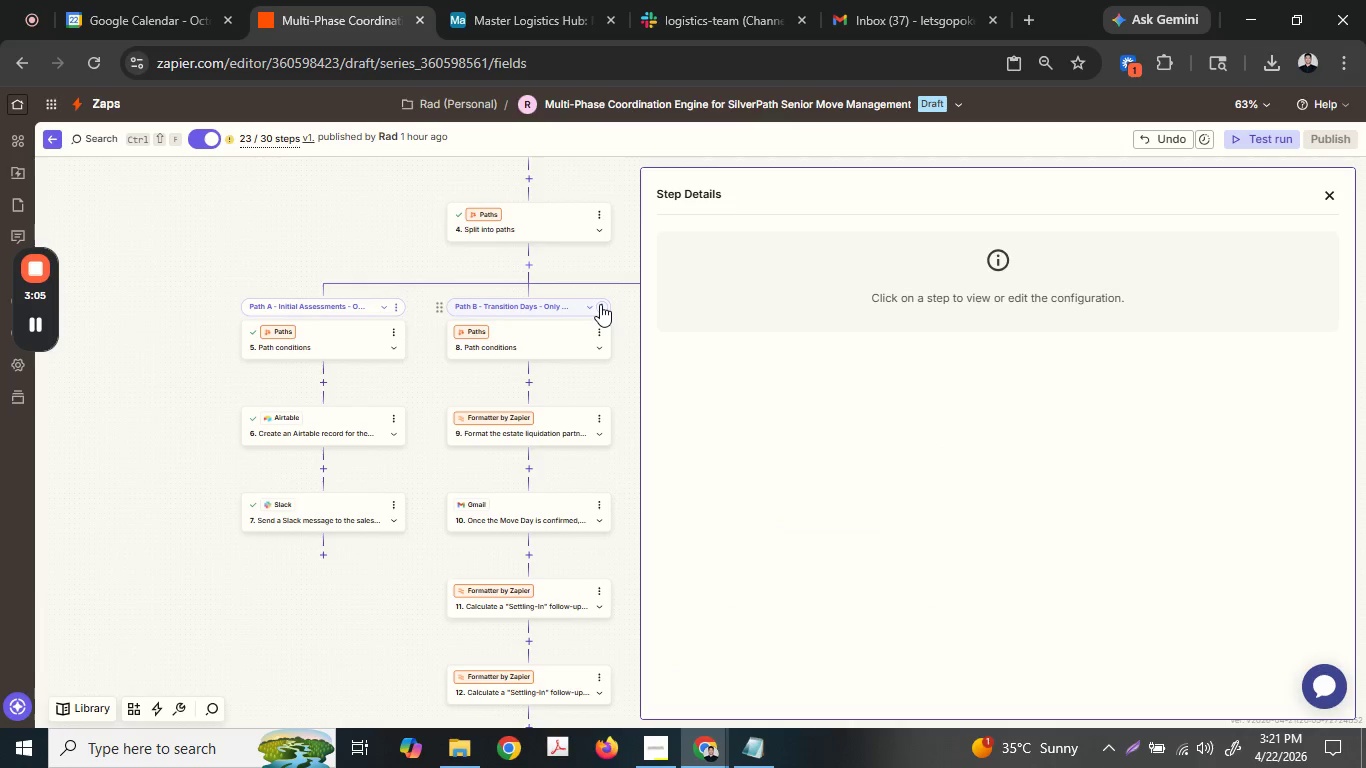 
left_click([600, 304])
 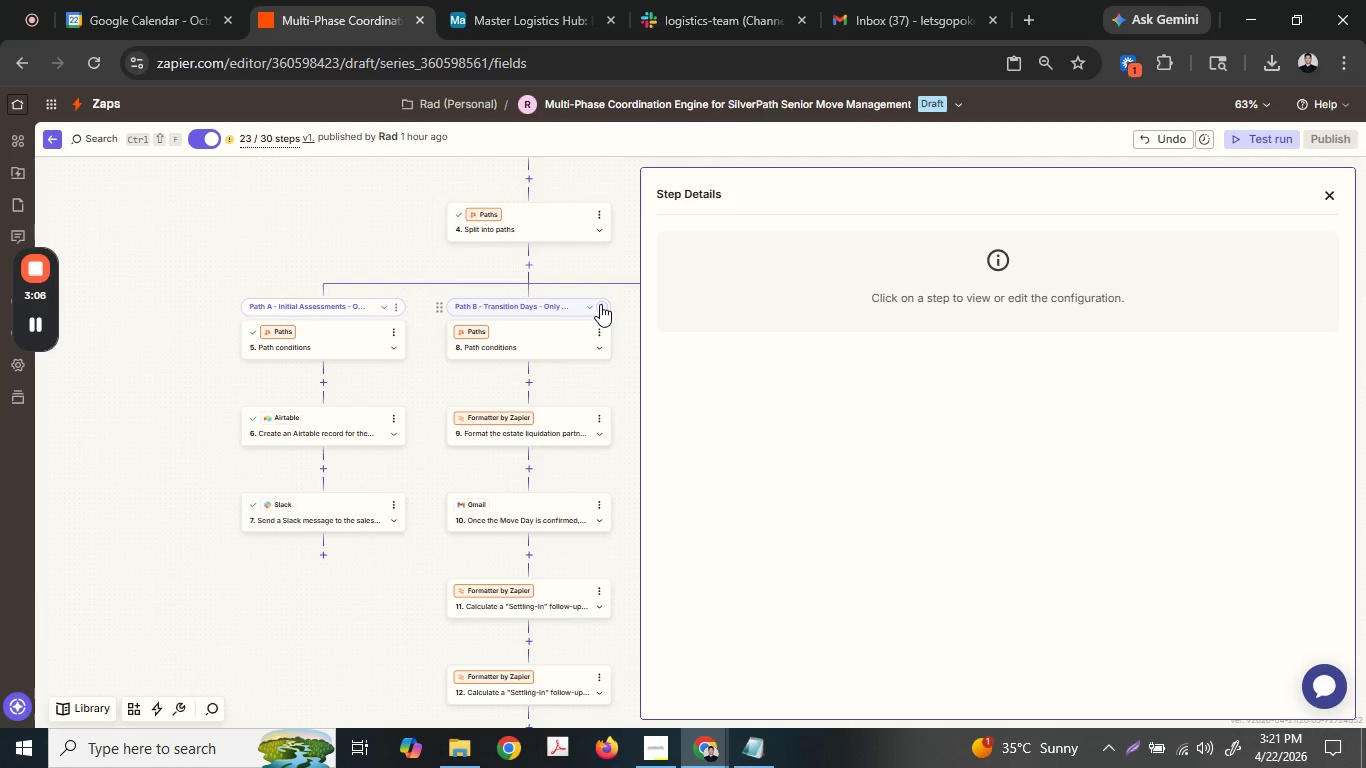 
left_click([600, 304])
 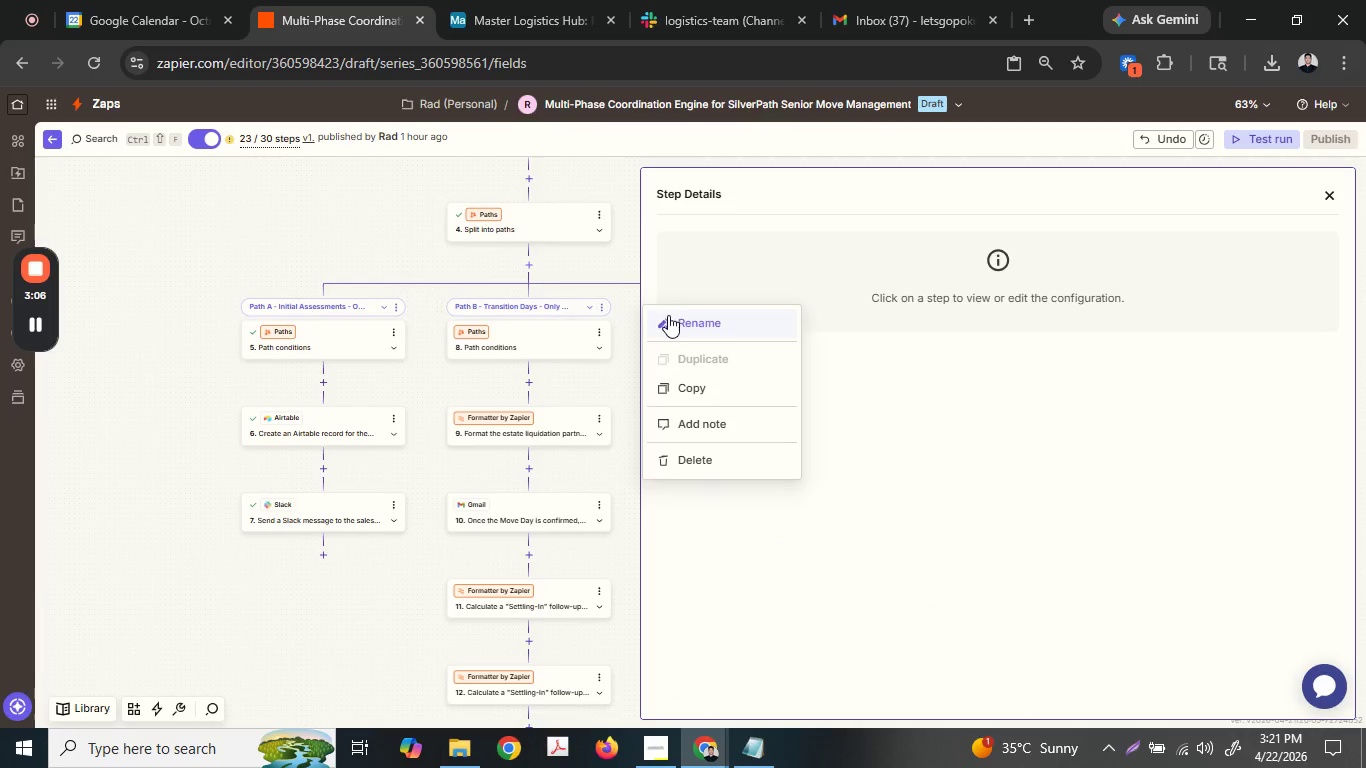 
left_click([669, 315])
 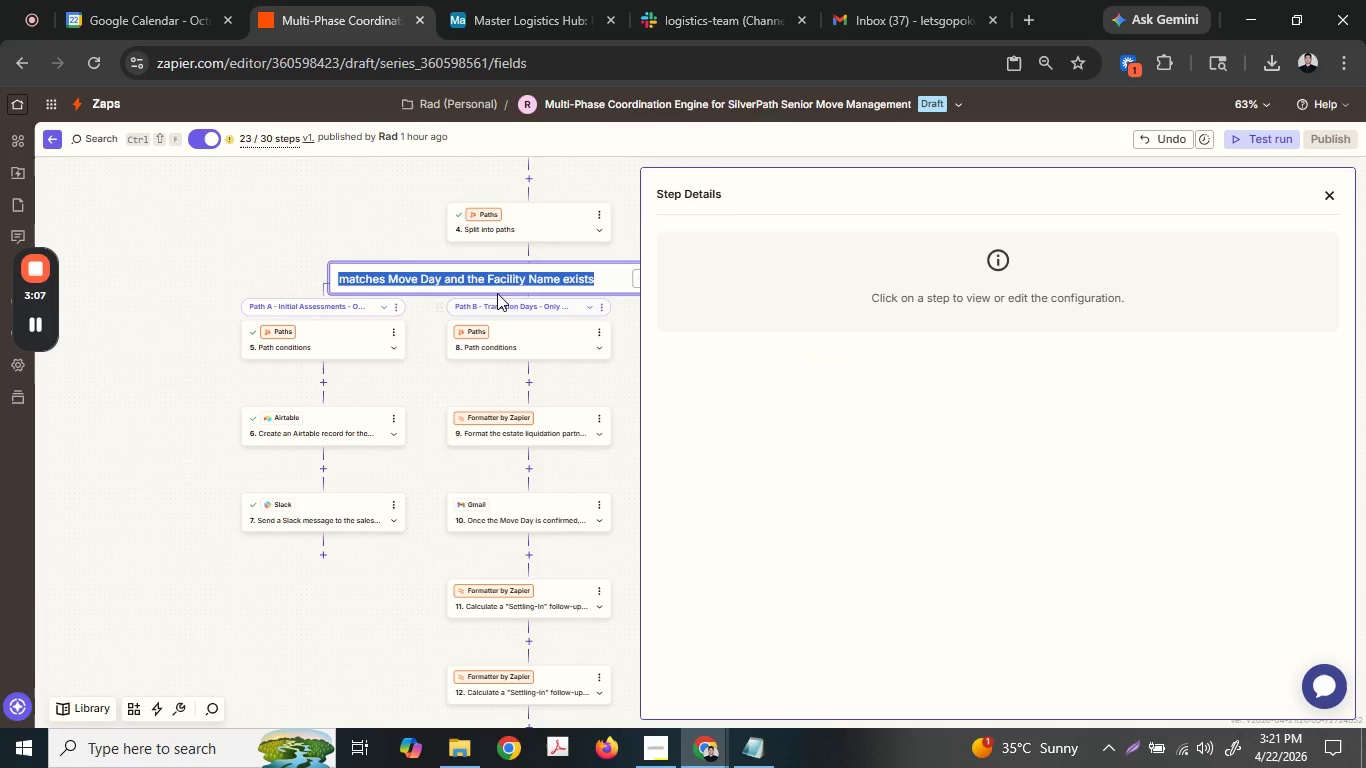 
left_click([488, 287])
 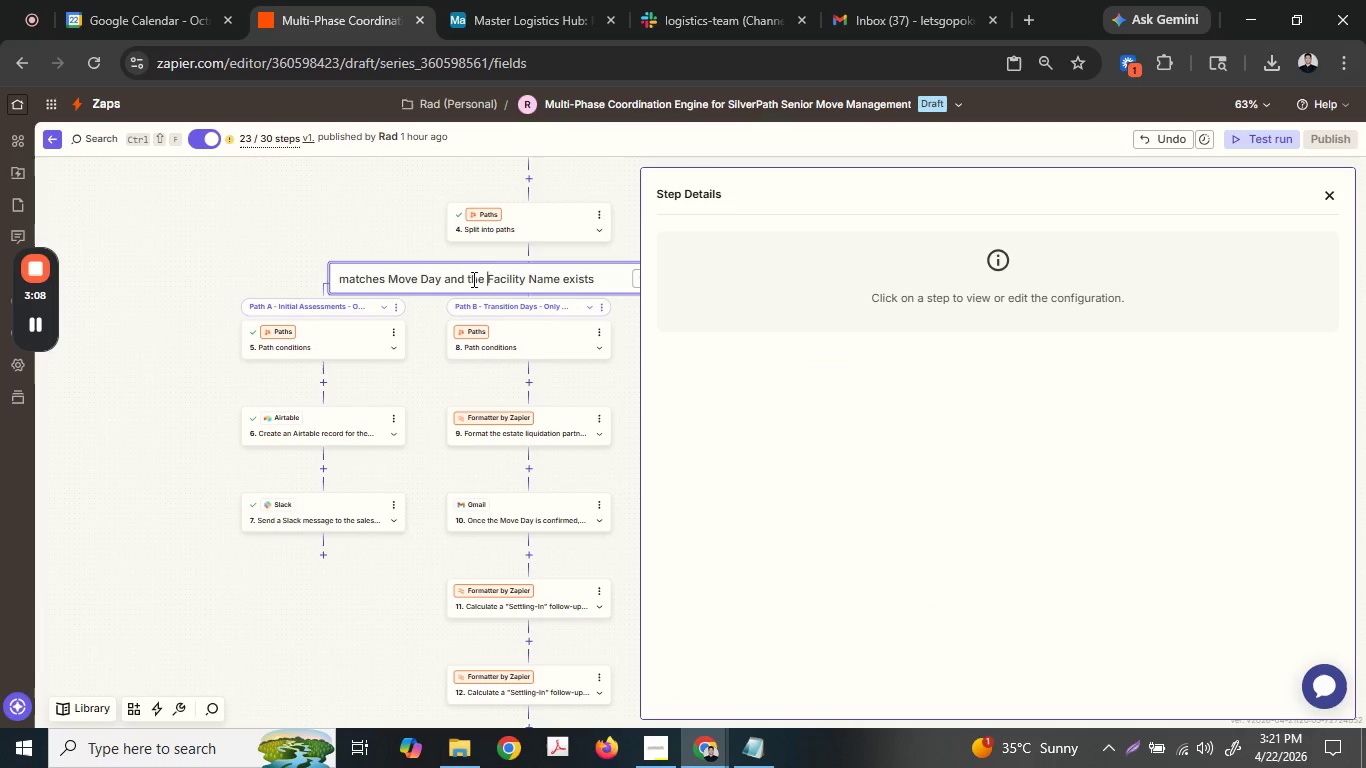 
left_click_drag(start_coordinate=[471, 279], to_coordinate=[499, 275])
 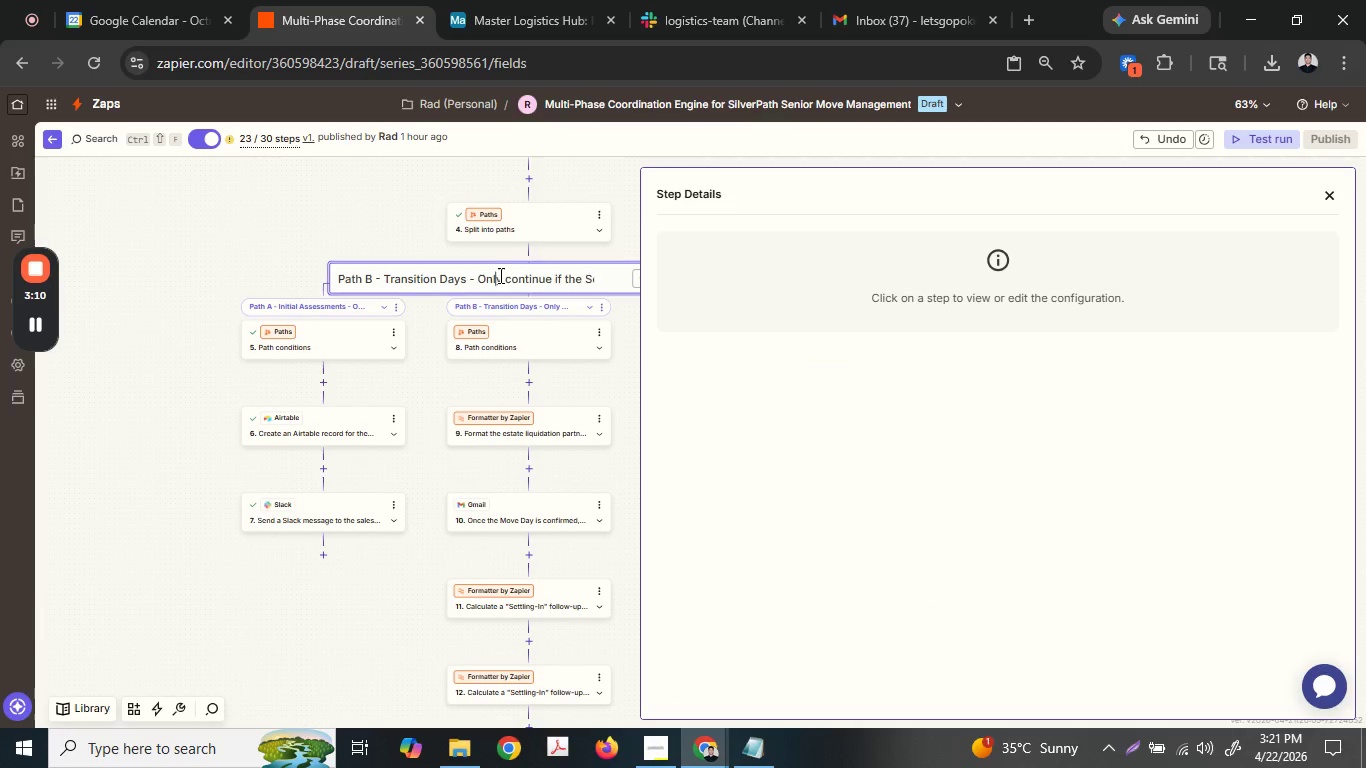 
left_click([499, 275])
 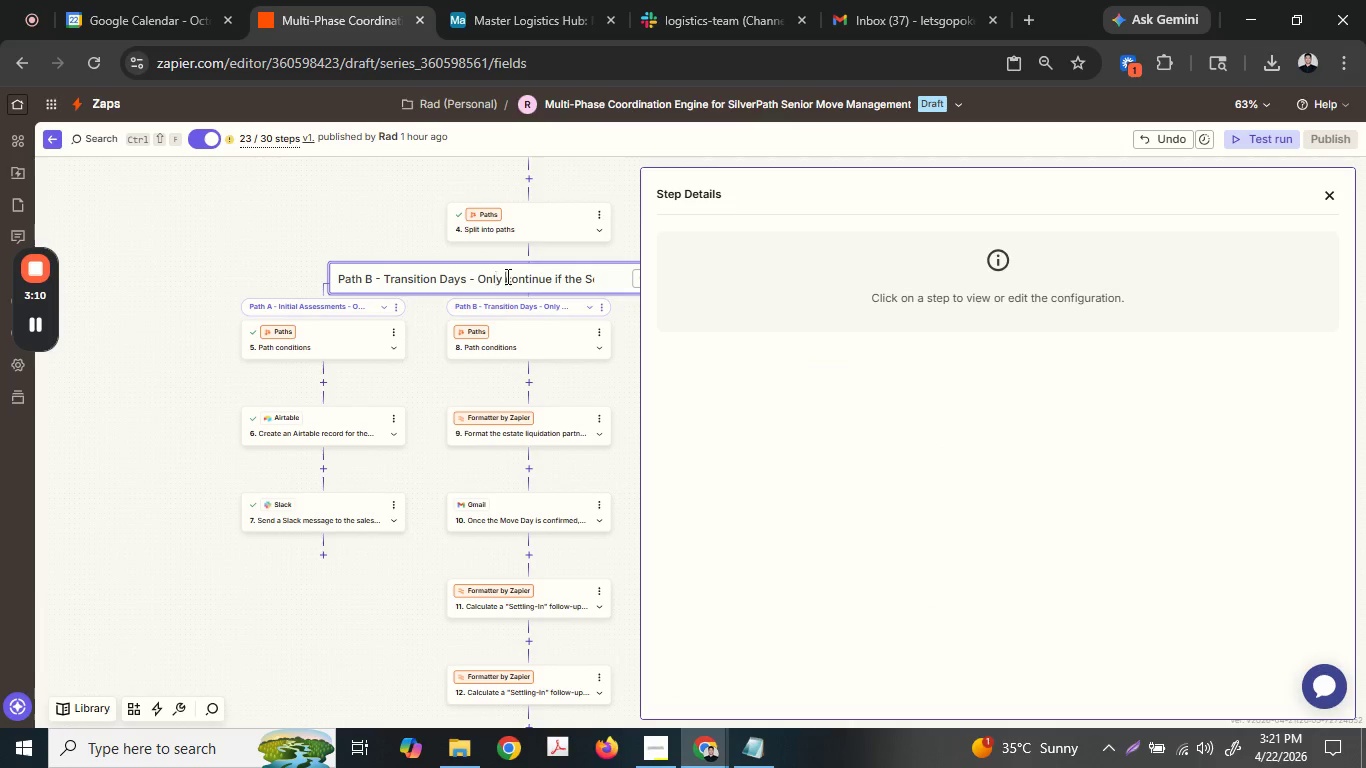 
left_click_drag(start_coordinate=[505, 276], to_coordinate=[557, 276])
 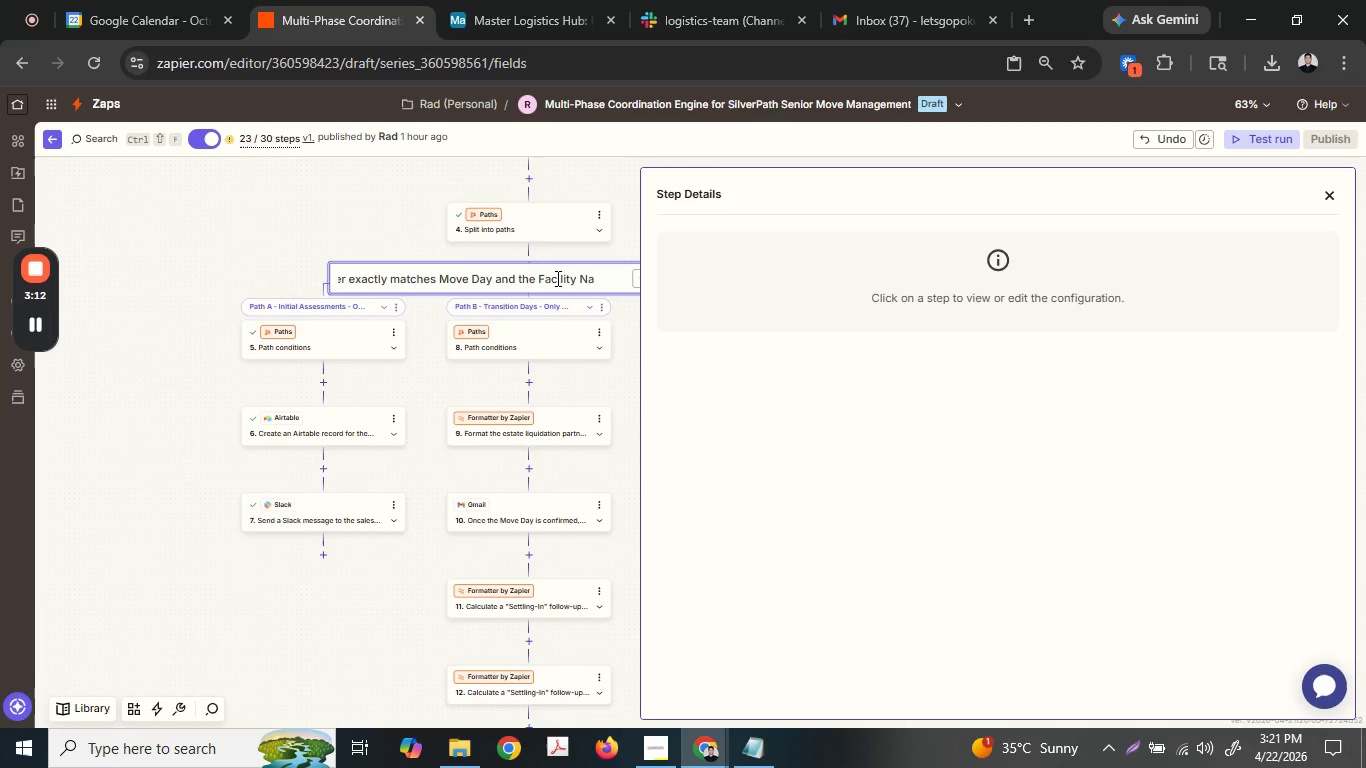 
left_click([556, 278])
 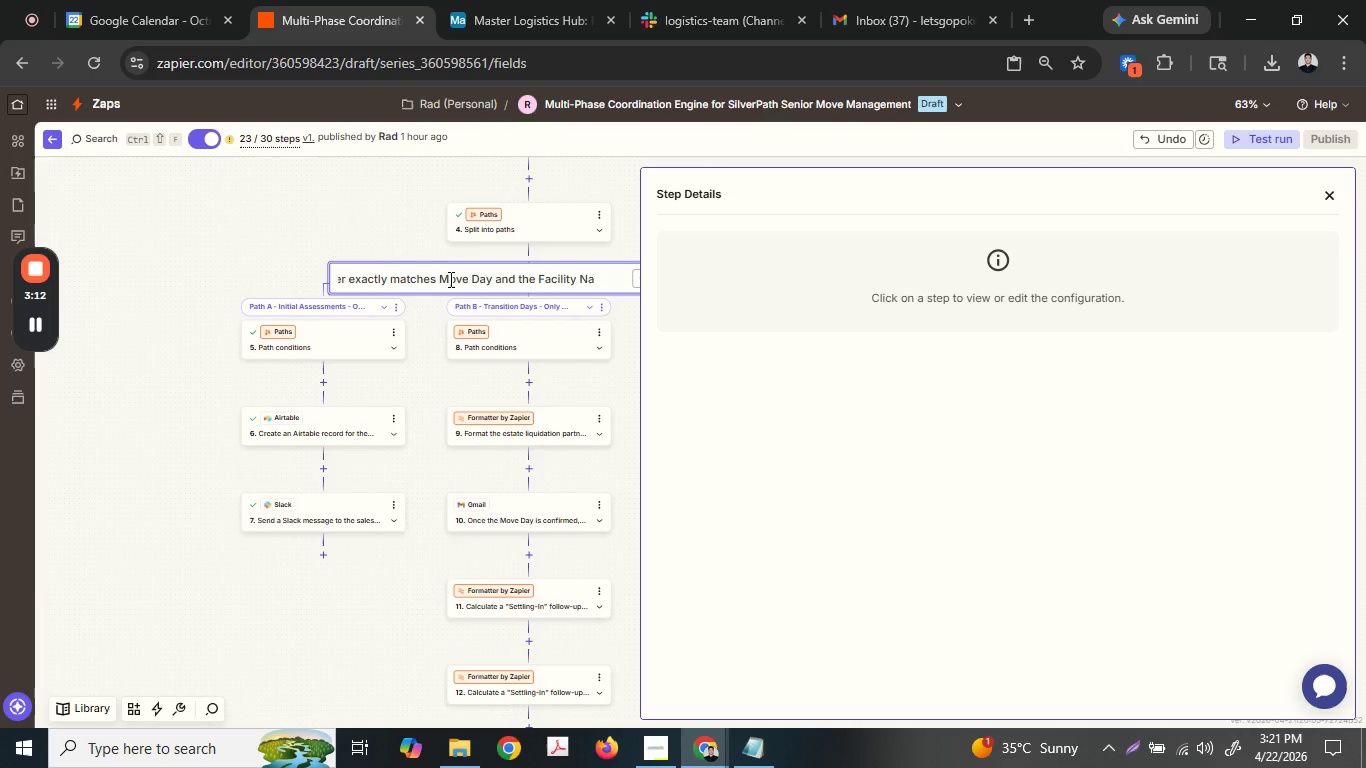 
left_click_drag(start_coordinate=[441, 277], to_coordinate=[490, 273])
 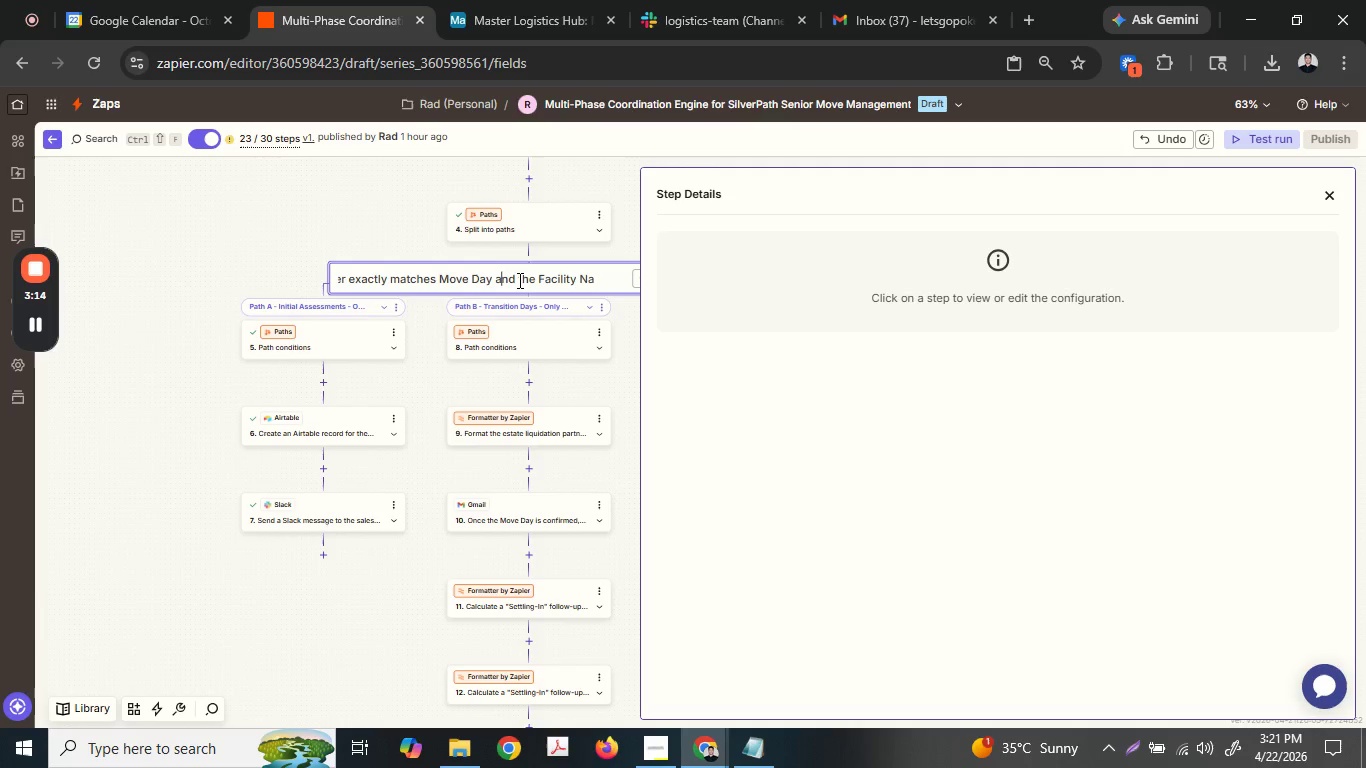 
left_click_drag(start_coordinate=[518, 280], to_coordinate=[596, 269])
 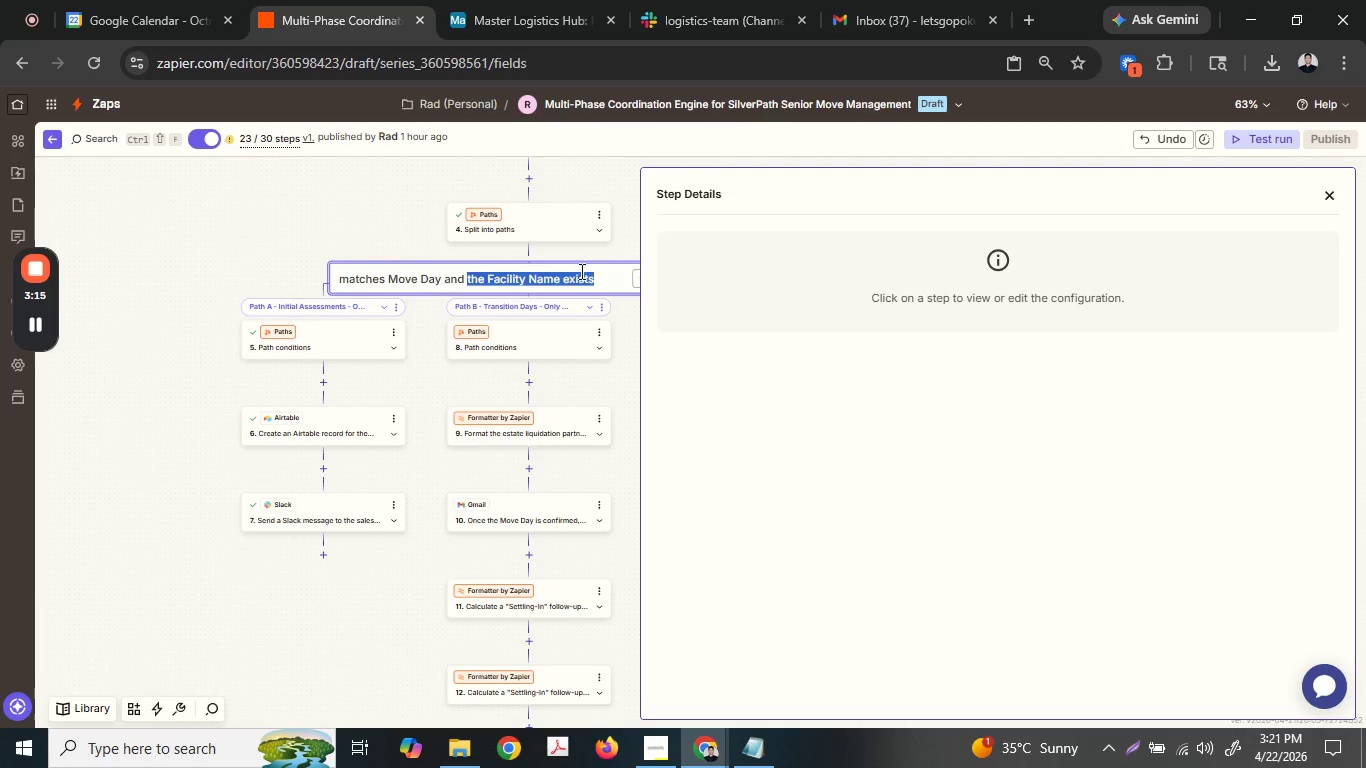 
left_click([580, 271])
 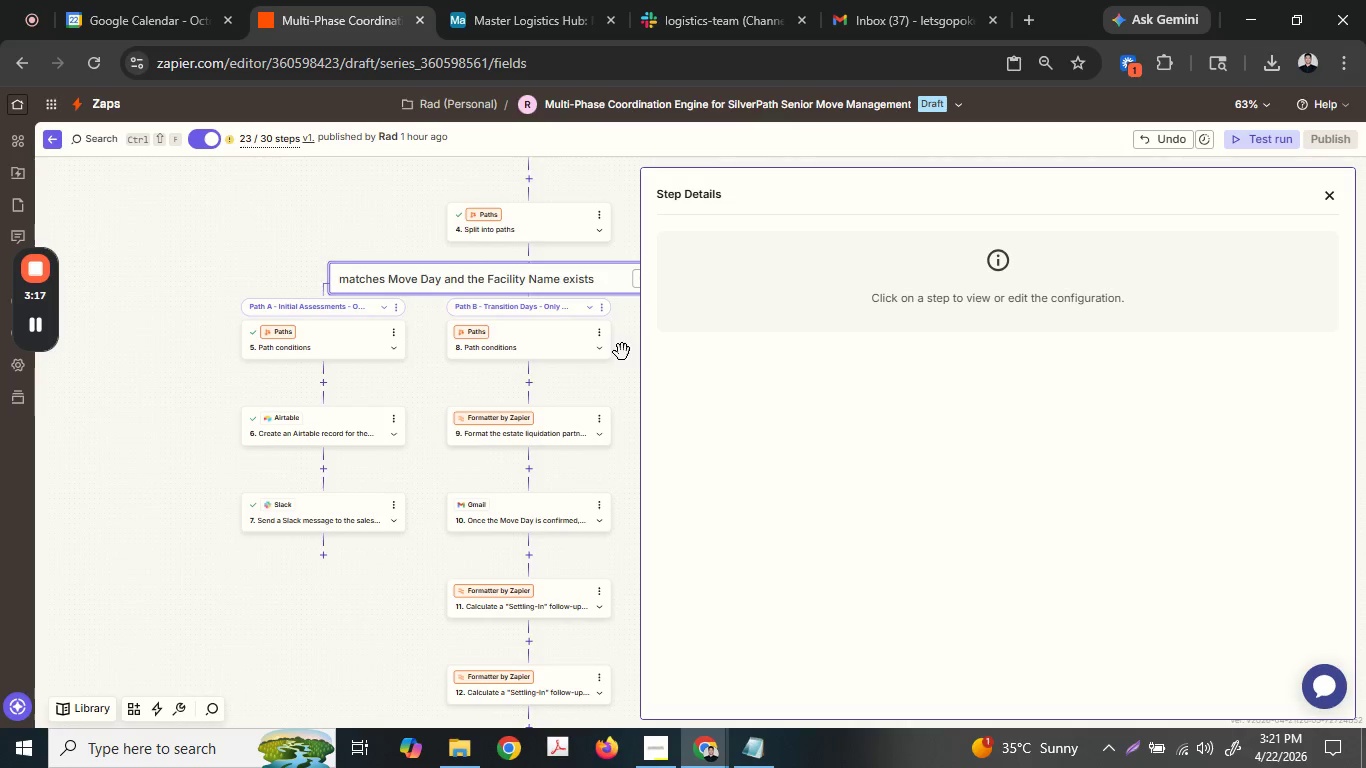 
left_click([487, 343])
 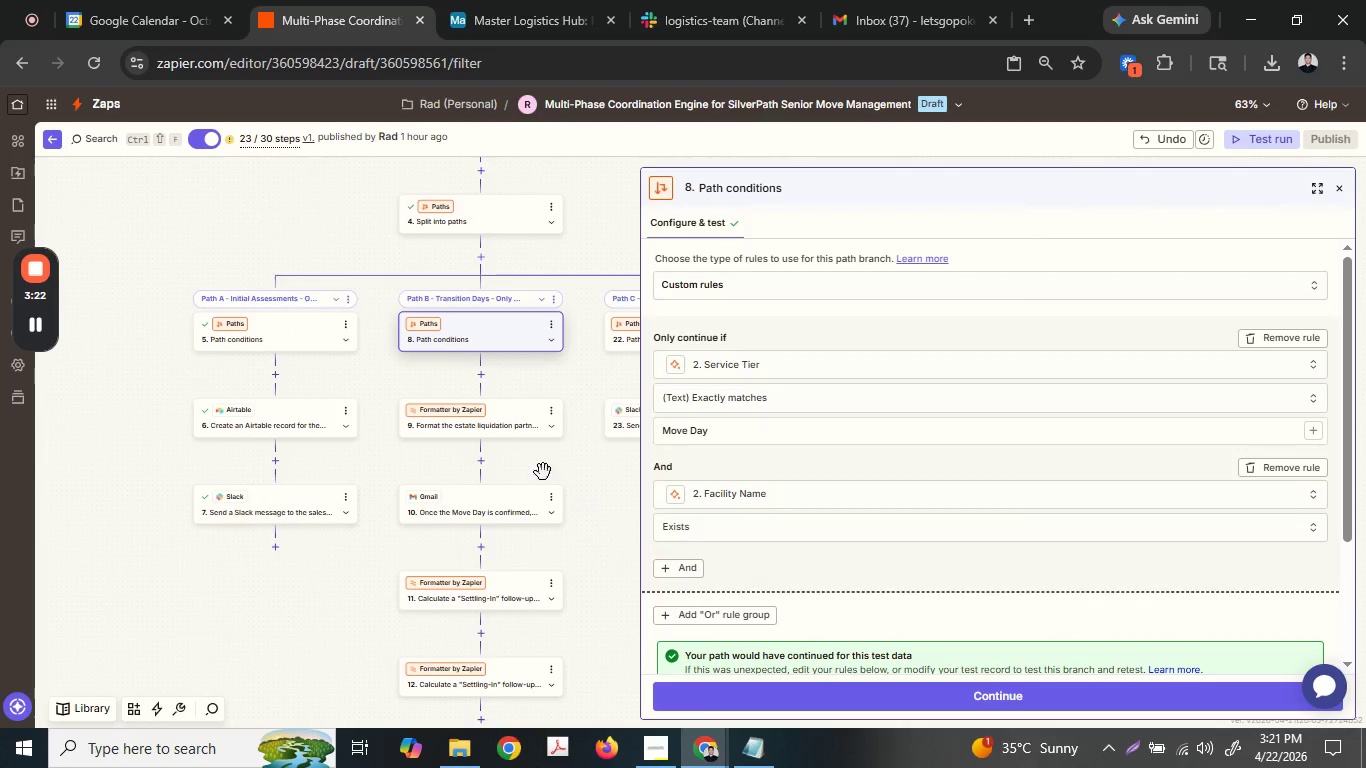 
wait(5.84)
 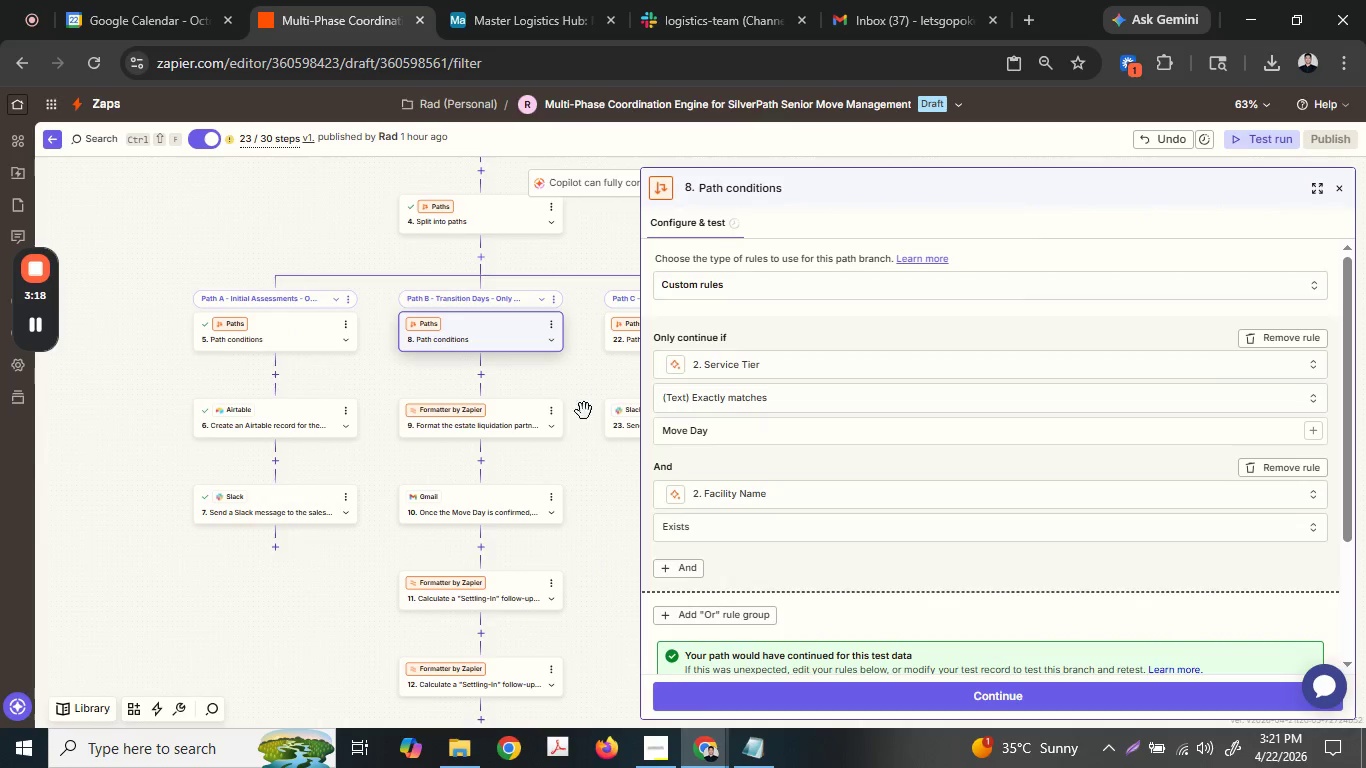 
left_click([500, 426])
 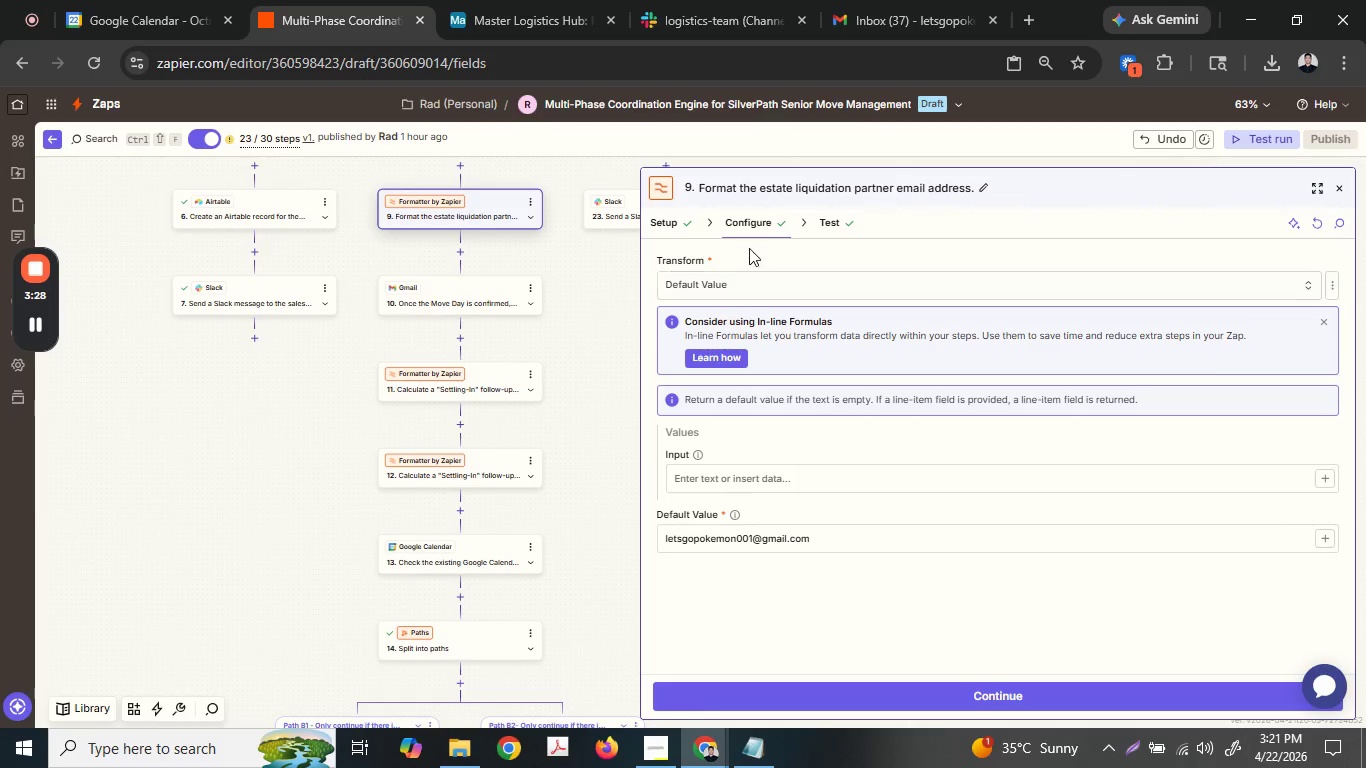 
wait(5.83)
 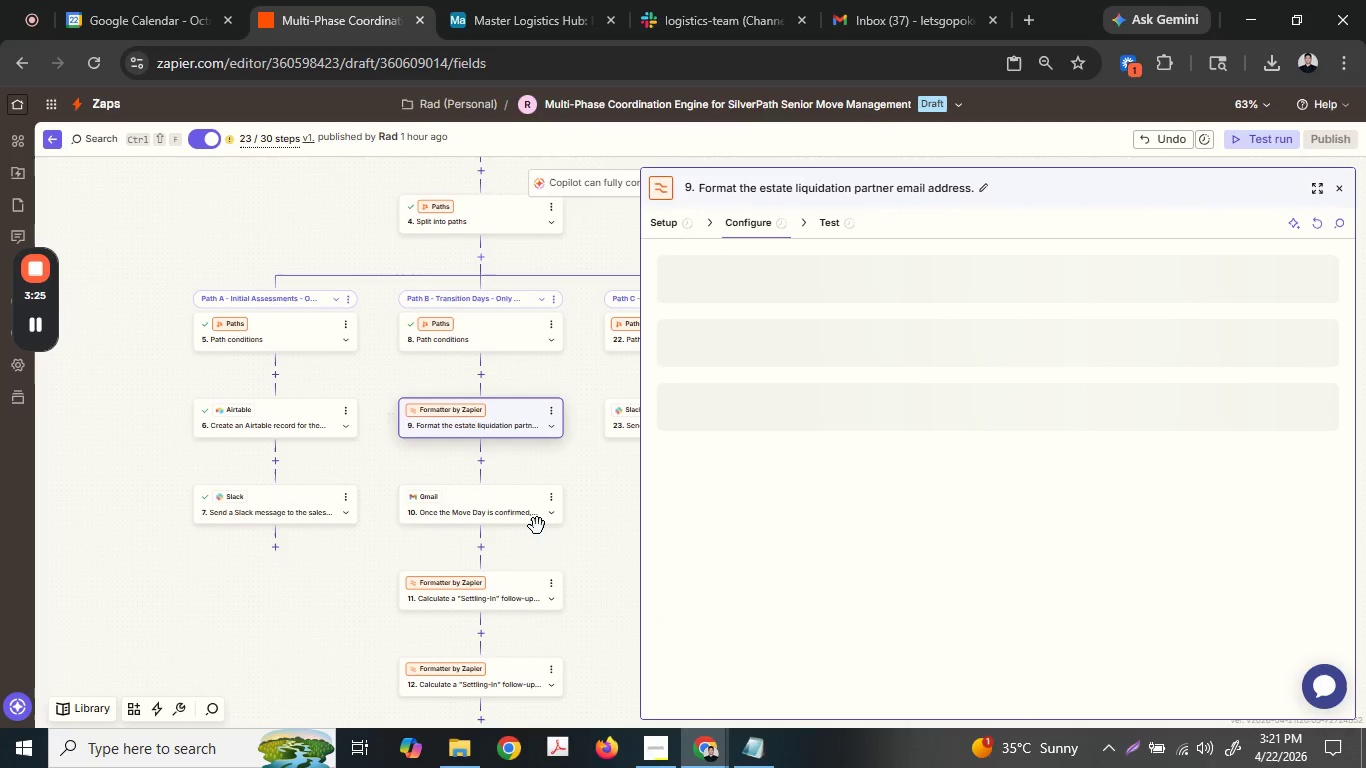 
double_click([756, 538])
 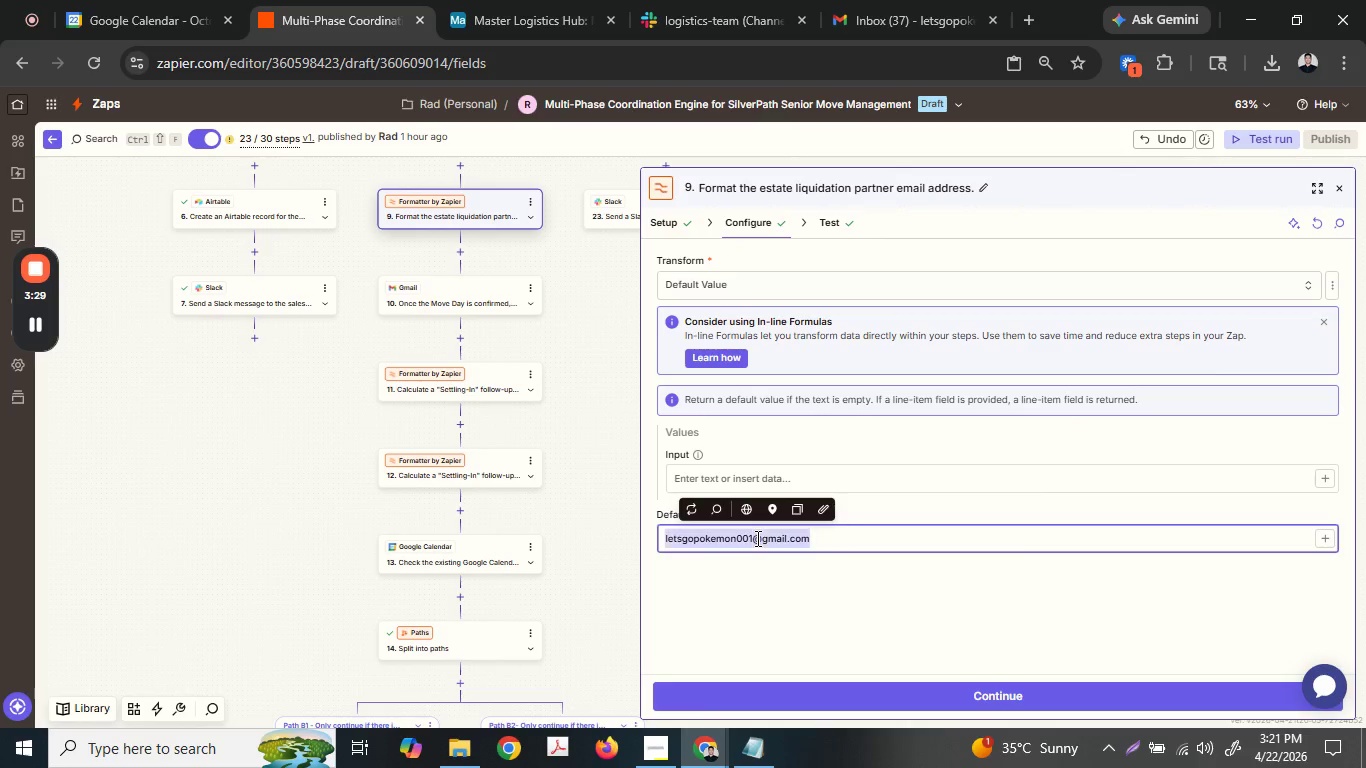 
triple_click([756, 538])
 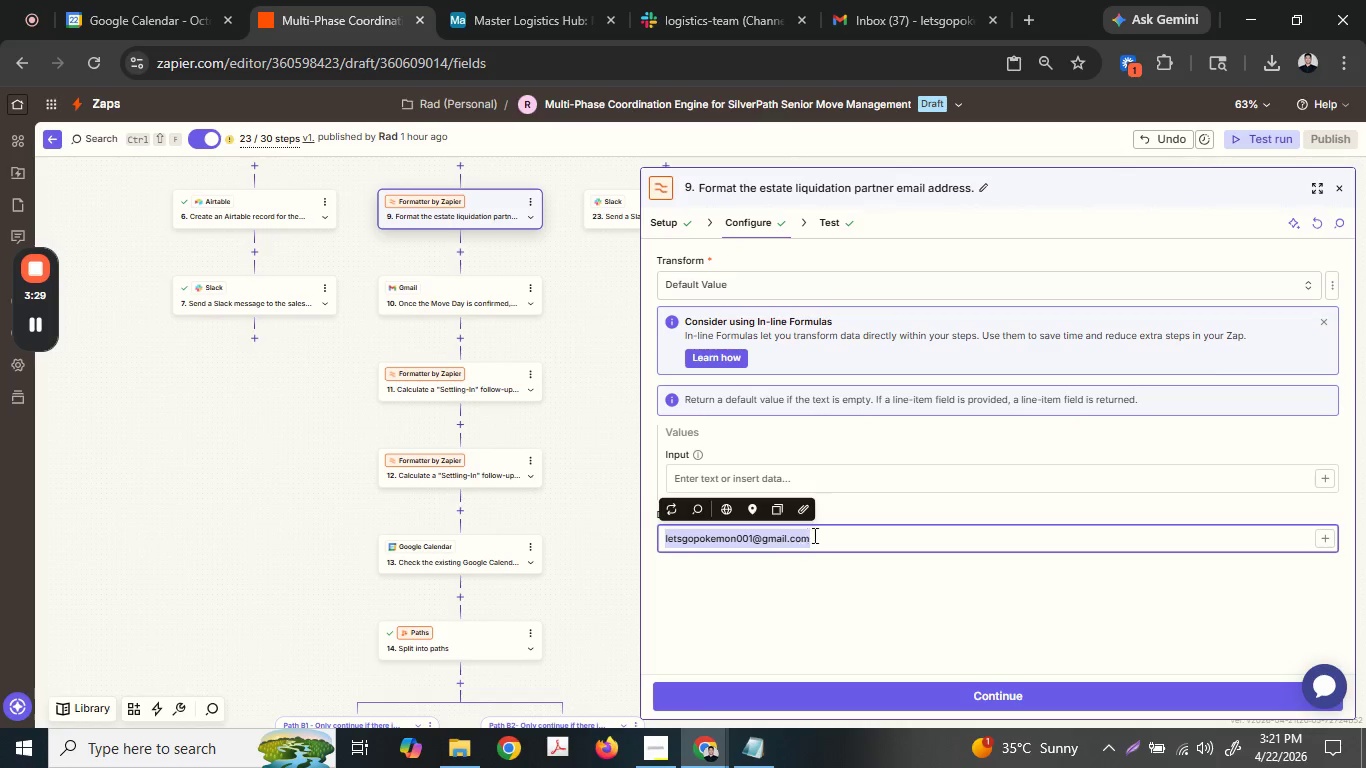 
left_click([839, 538])